 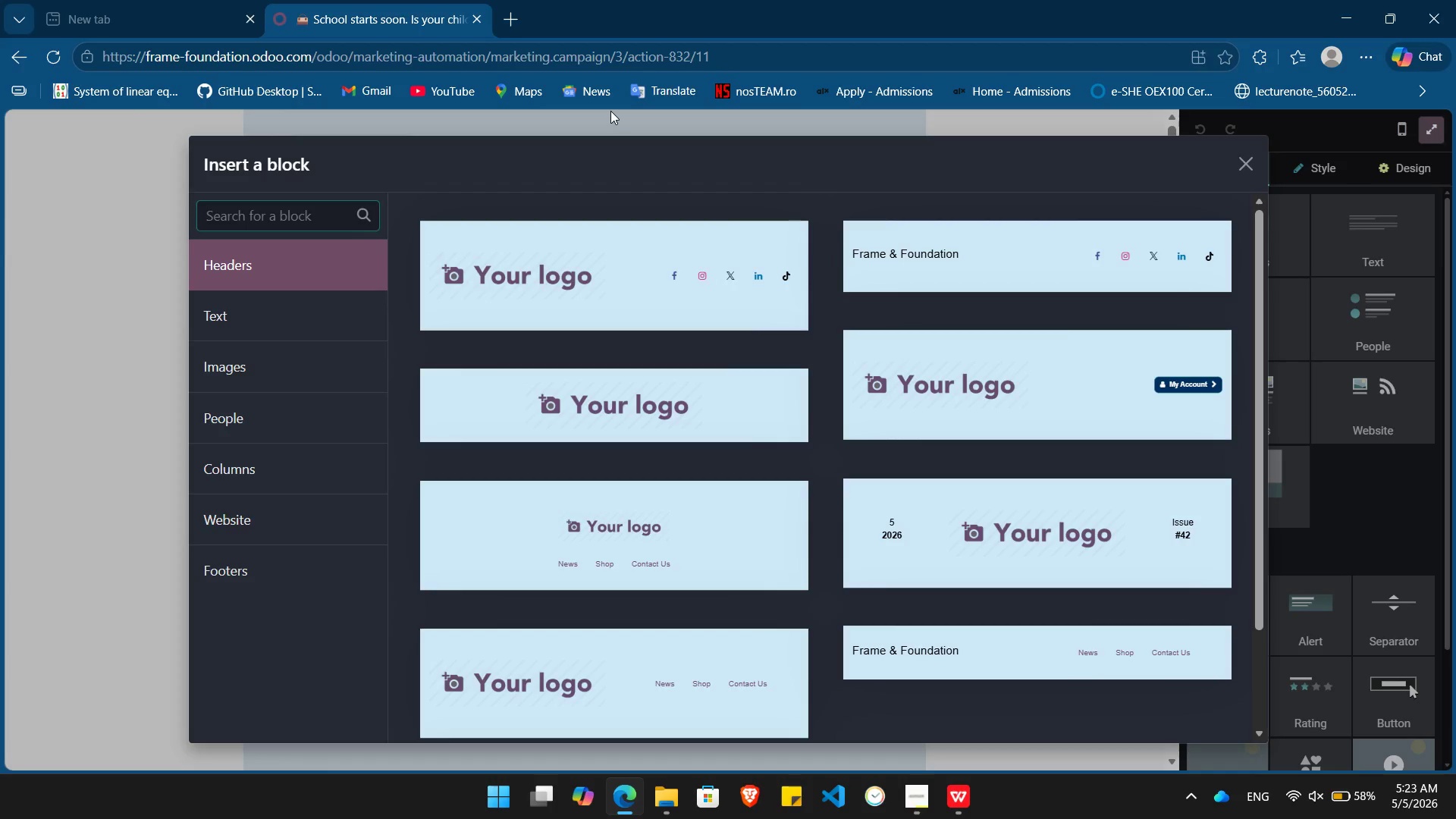 
left_click([646, 287])
 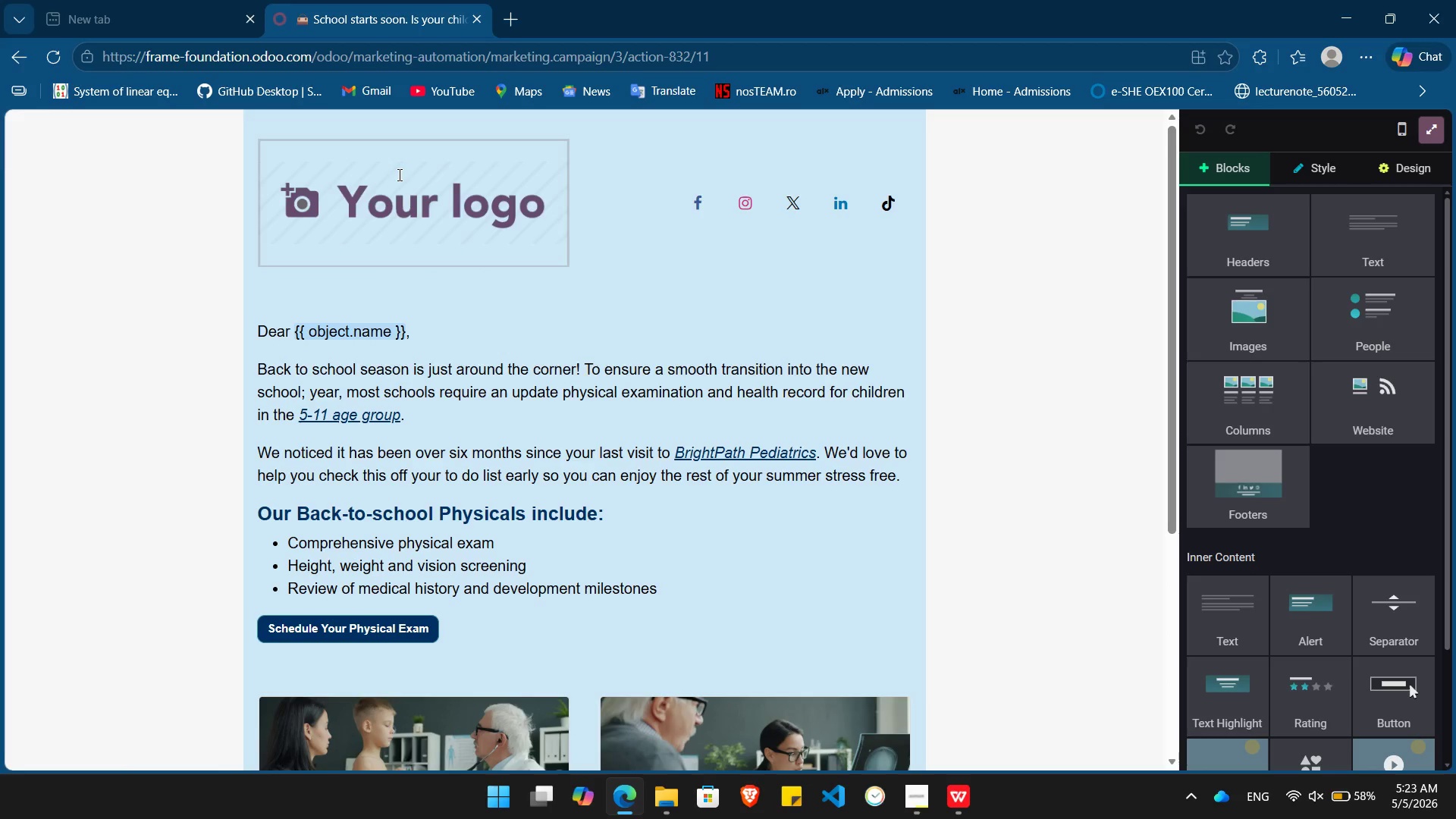 
double_click([398, 174])
 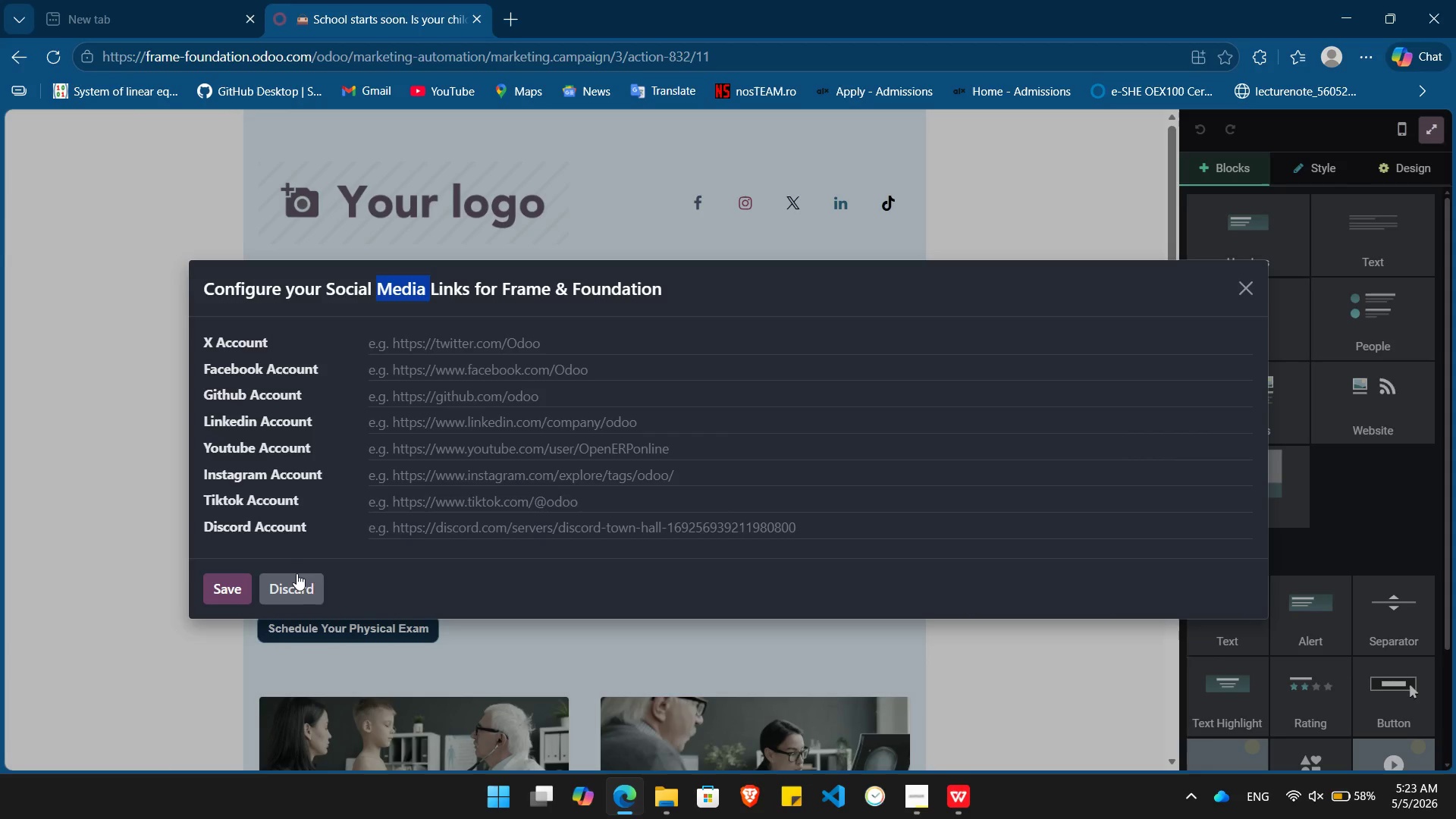 
left_click([293, 581])
 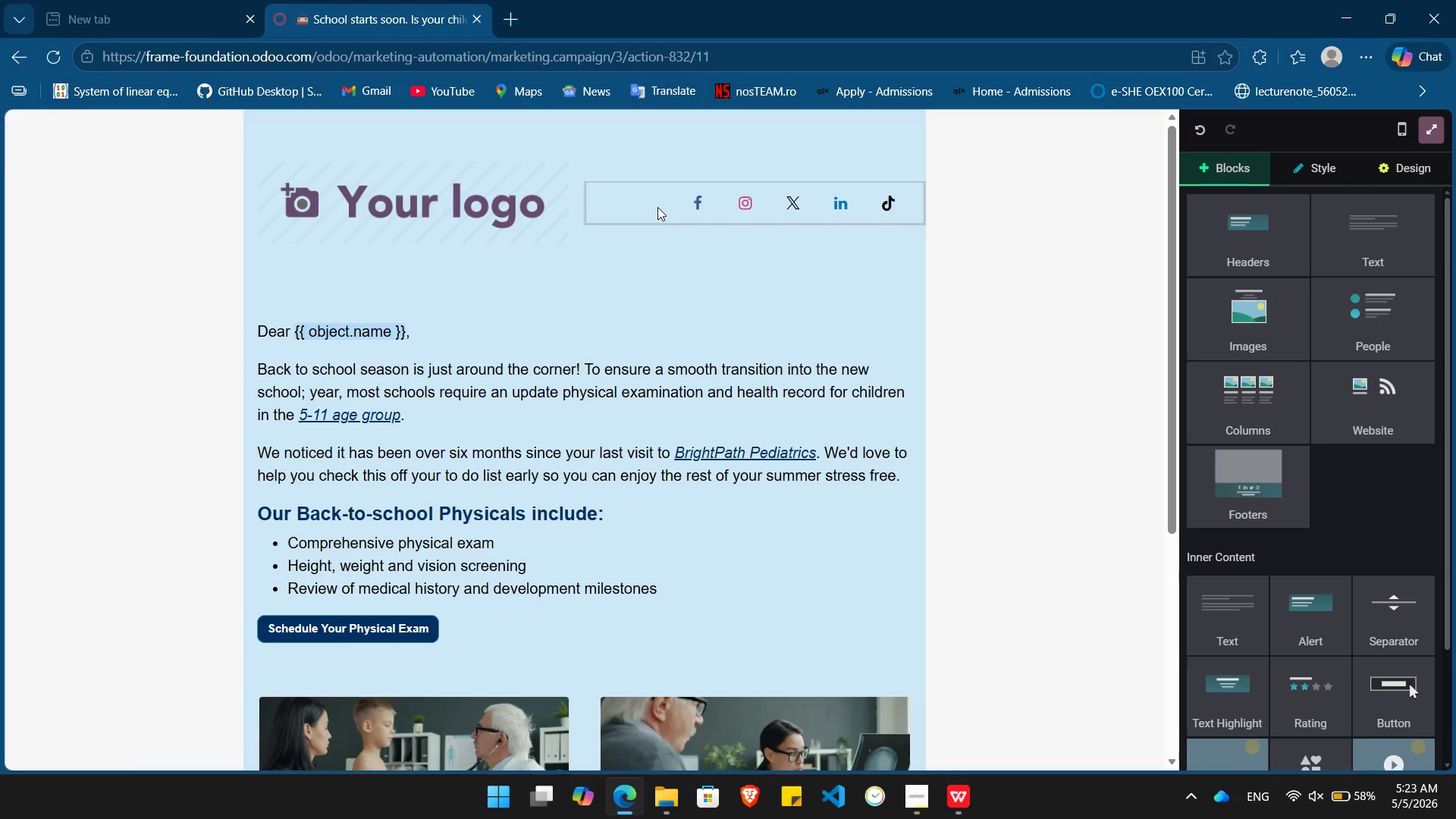 
left_click([657, 207])
 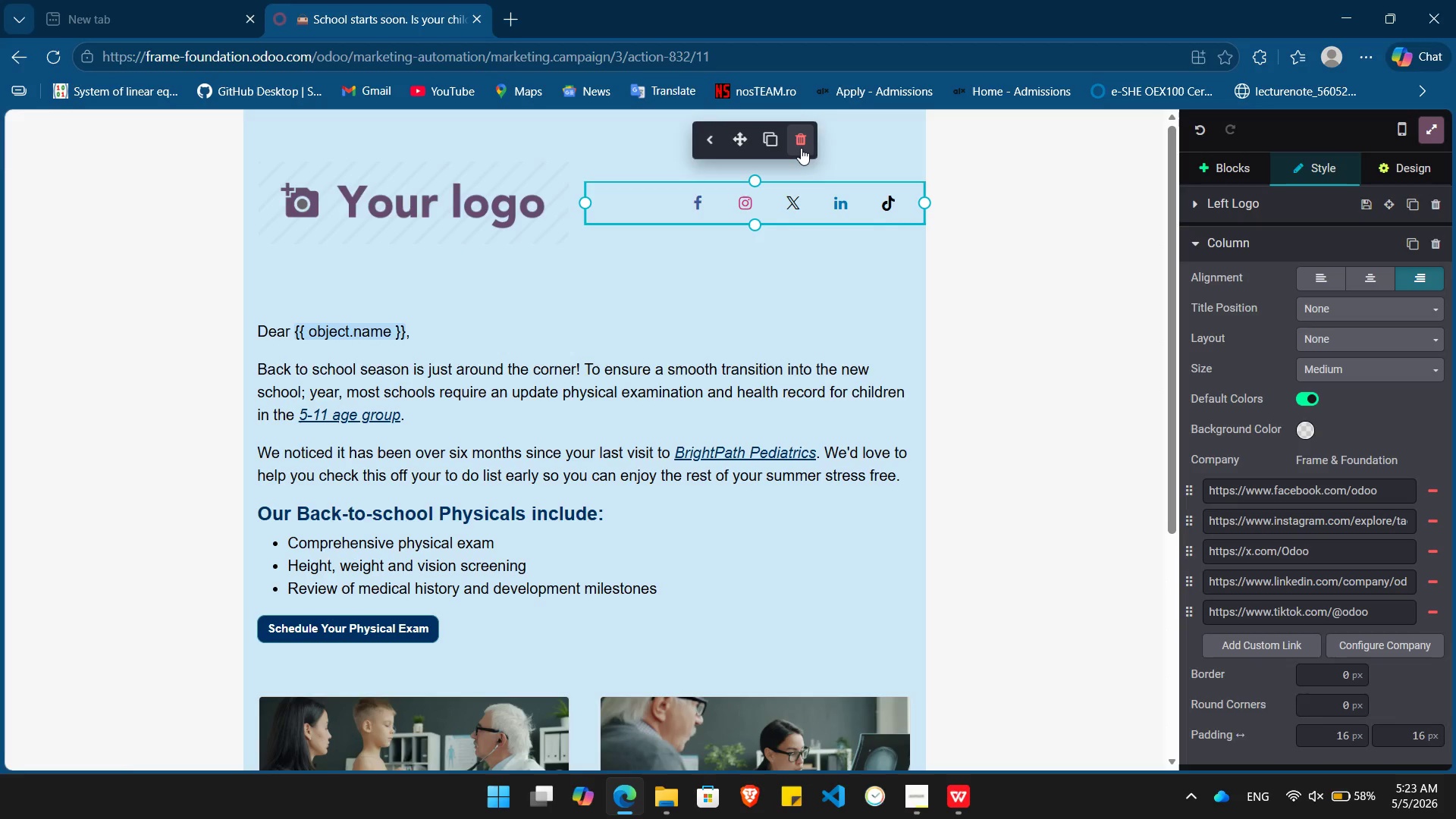 
left_click([801, 148])
 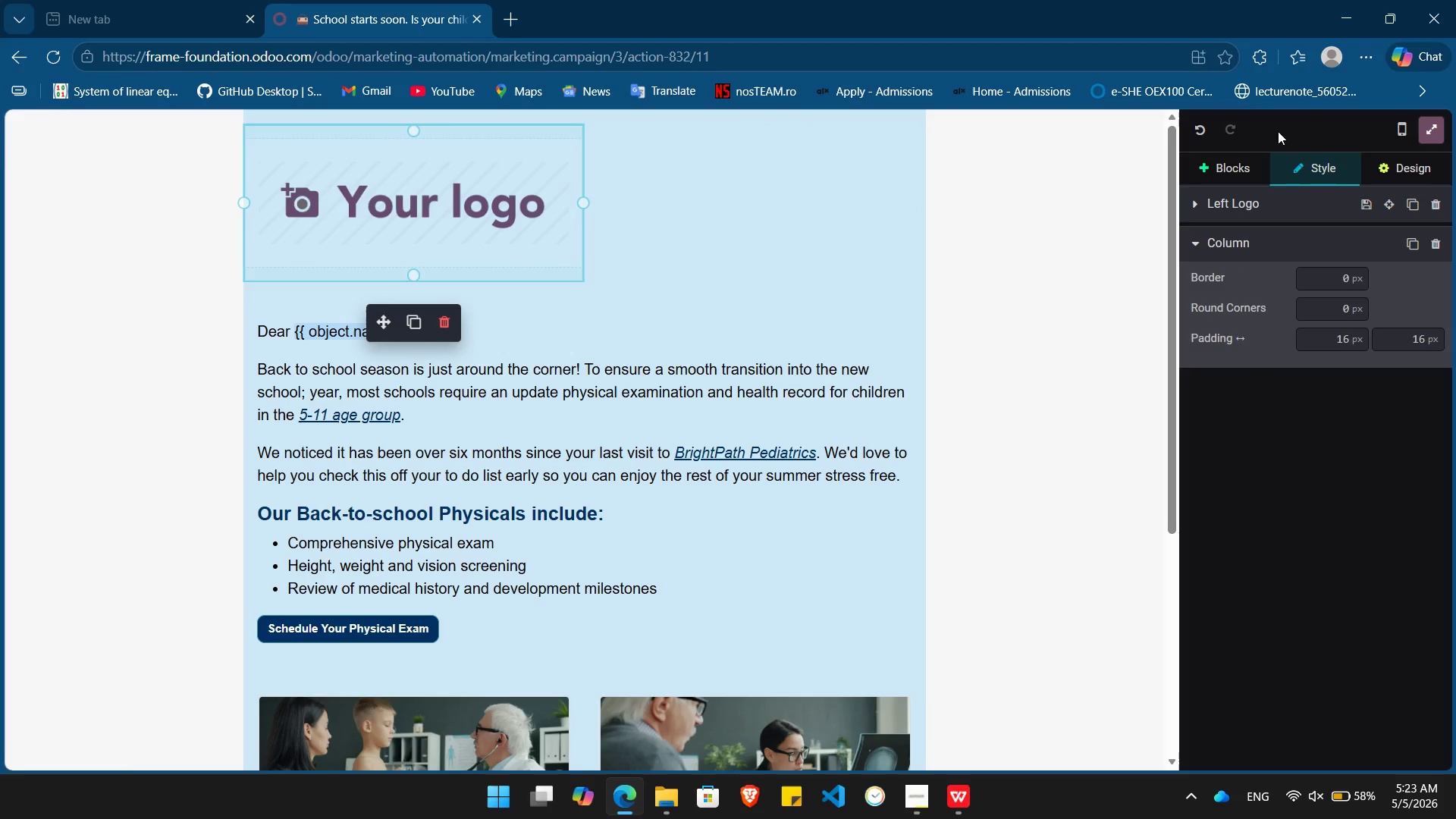 
left_click([1218, 168])
 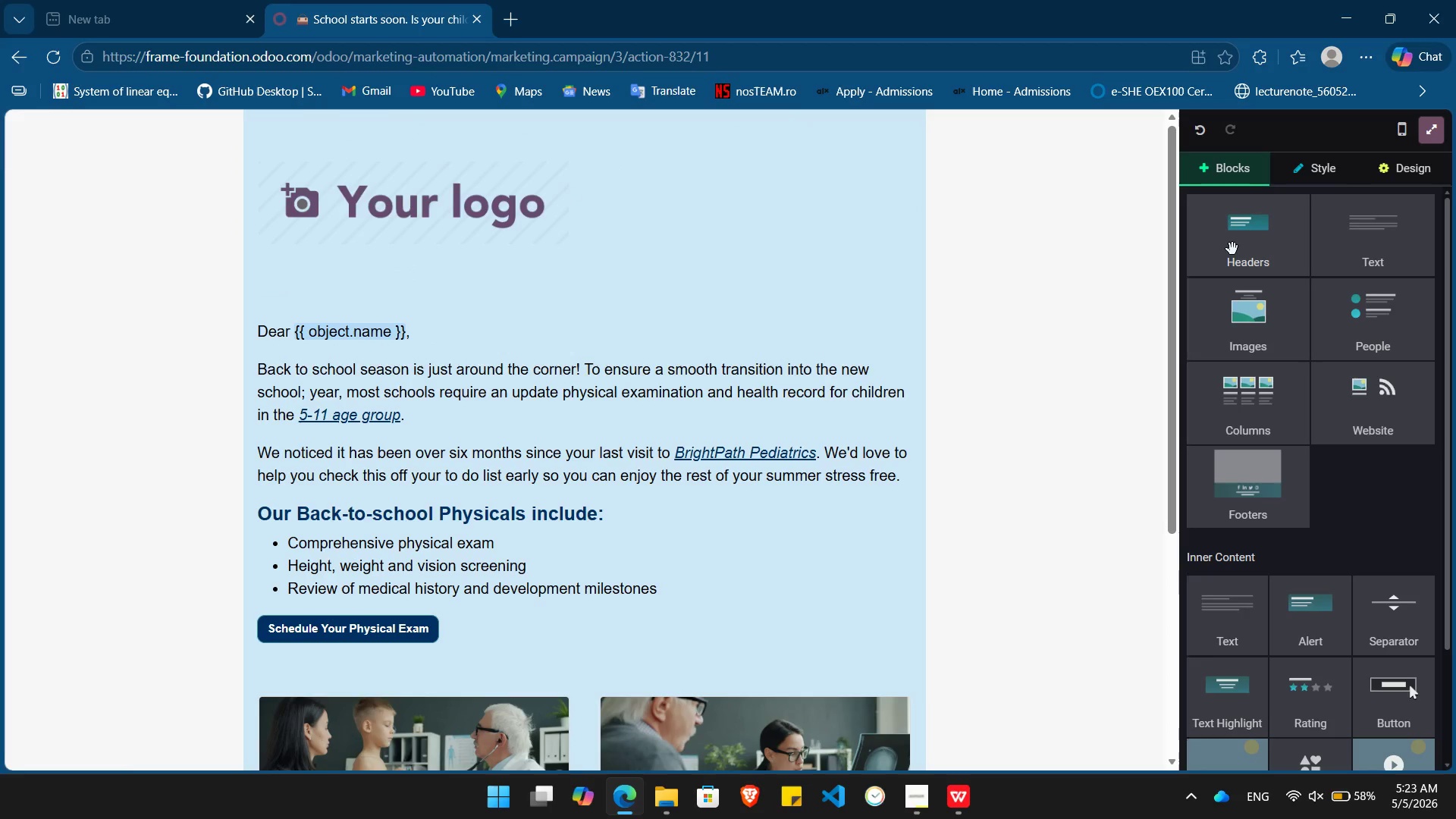 
left_click([1232, 249])
 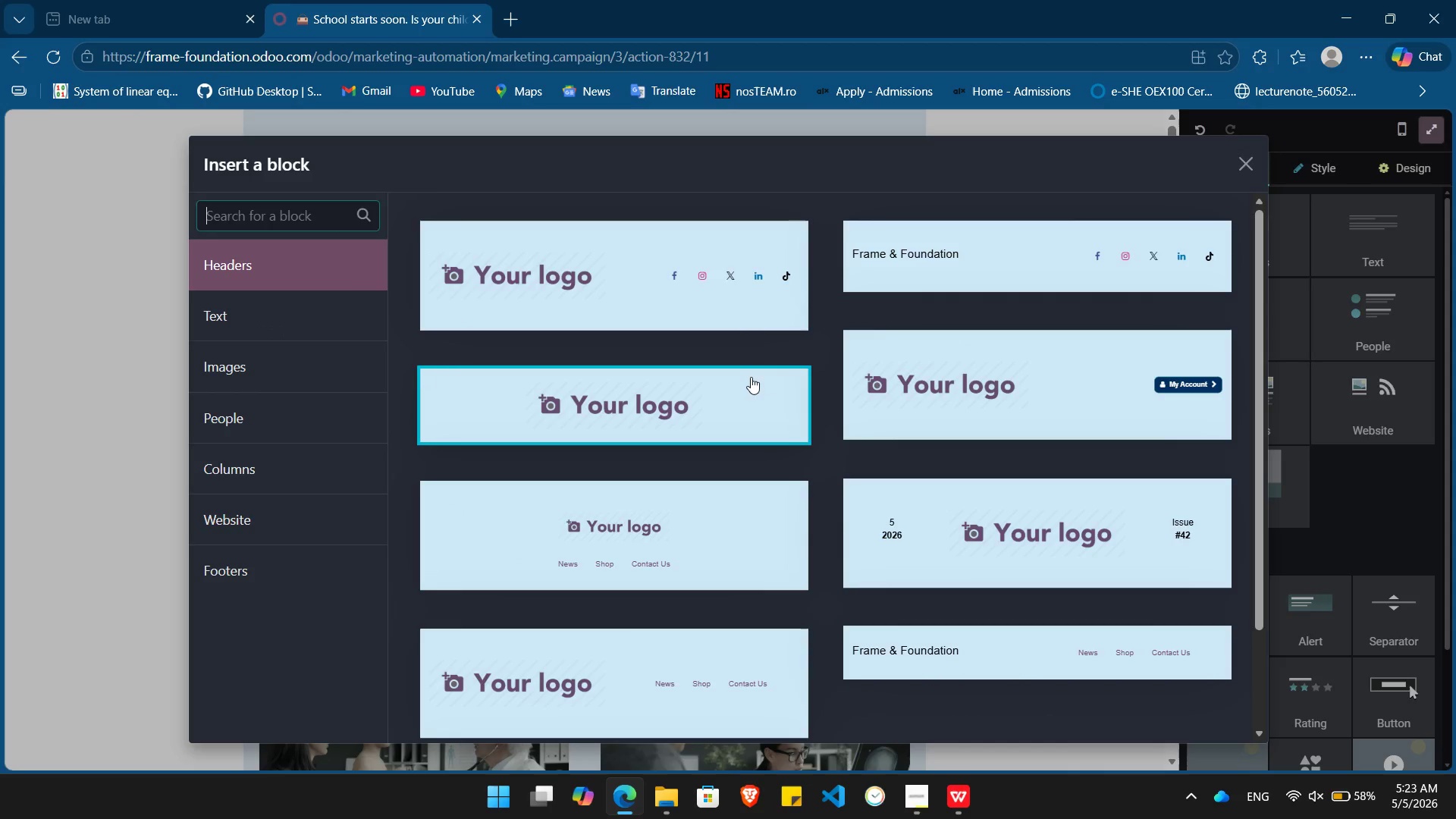 
left_click([700, 385])
 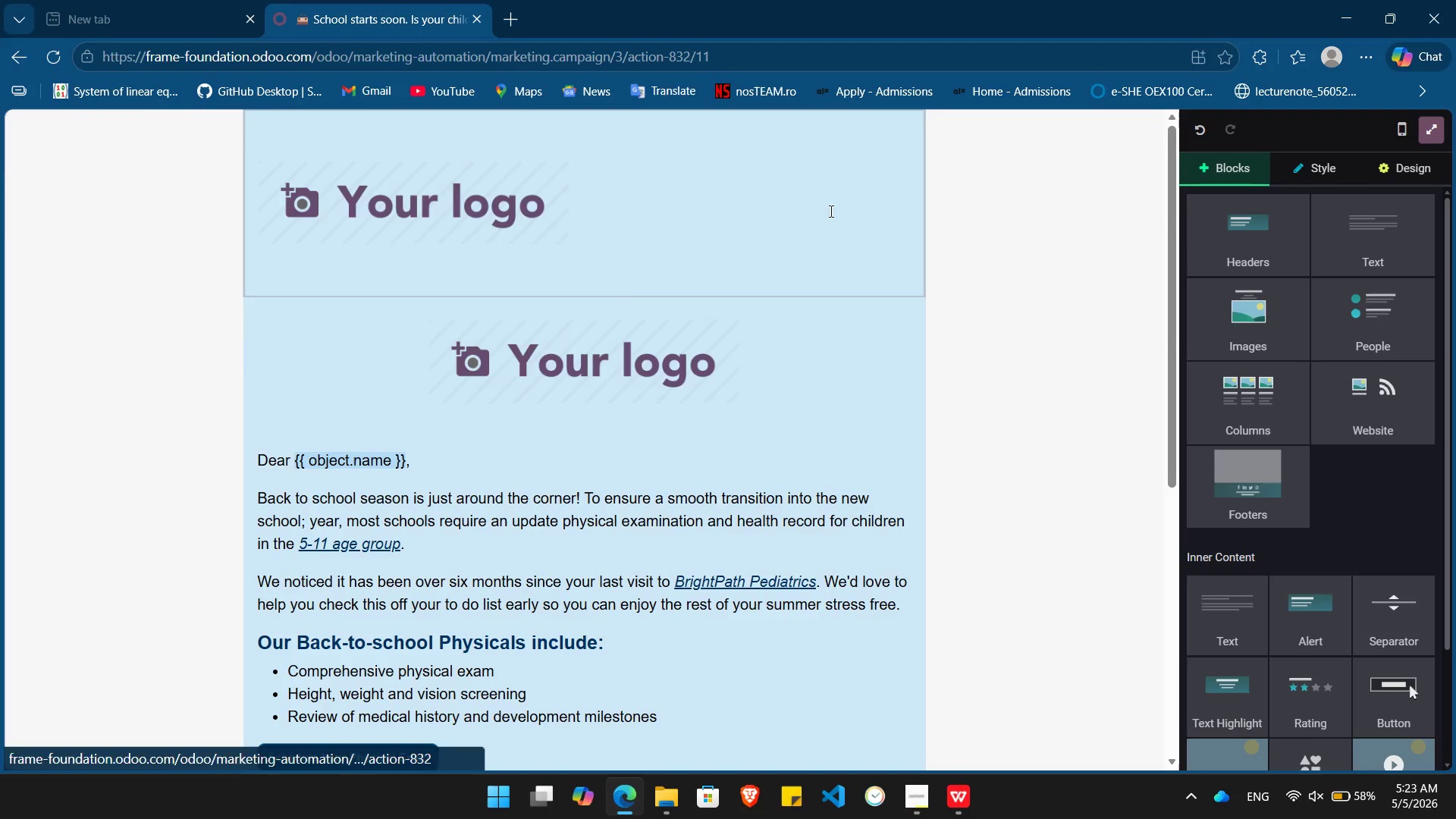 
left_click([864, 219])
 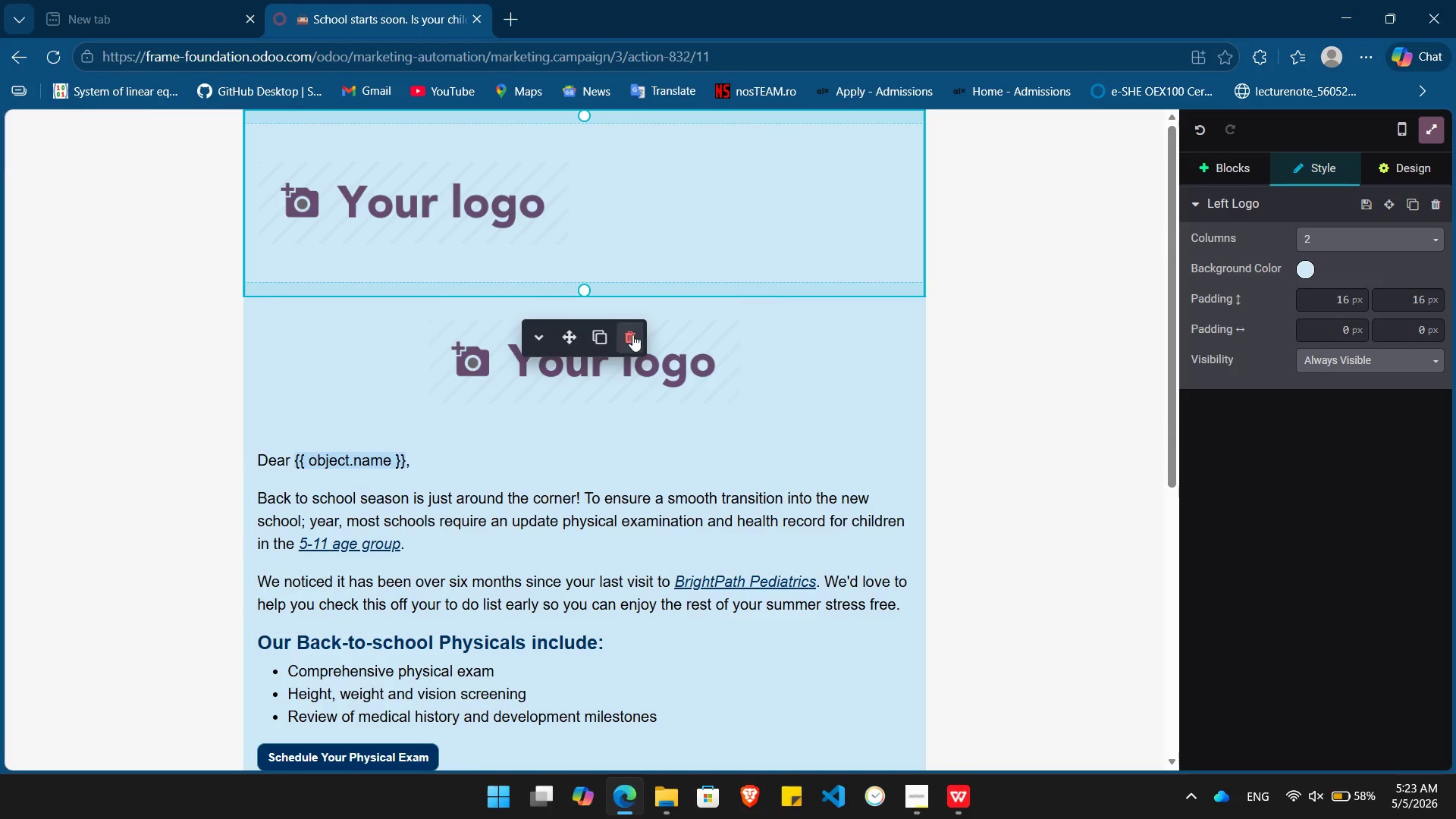 
left_click([627, 336])
 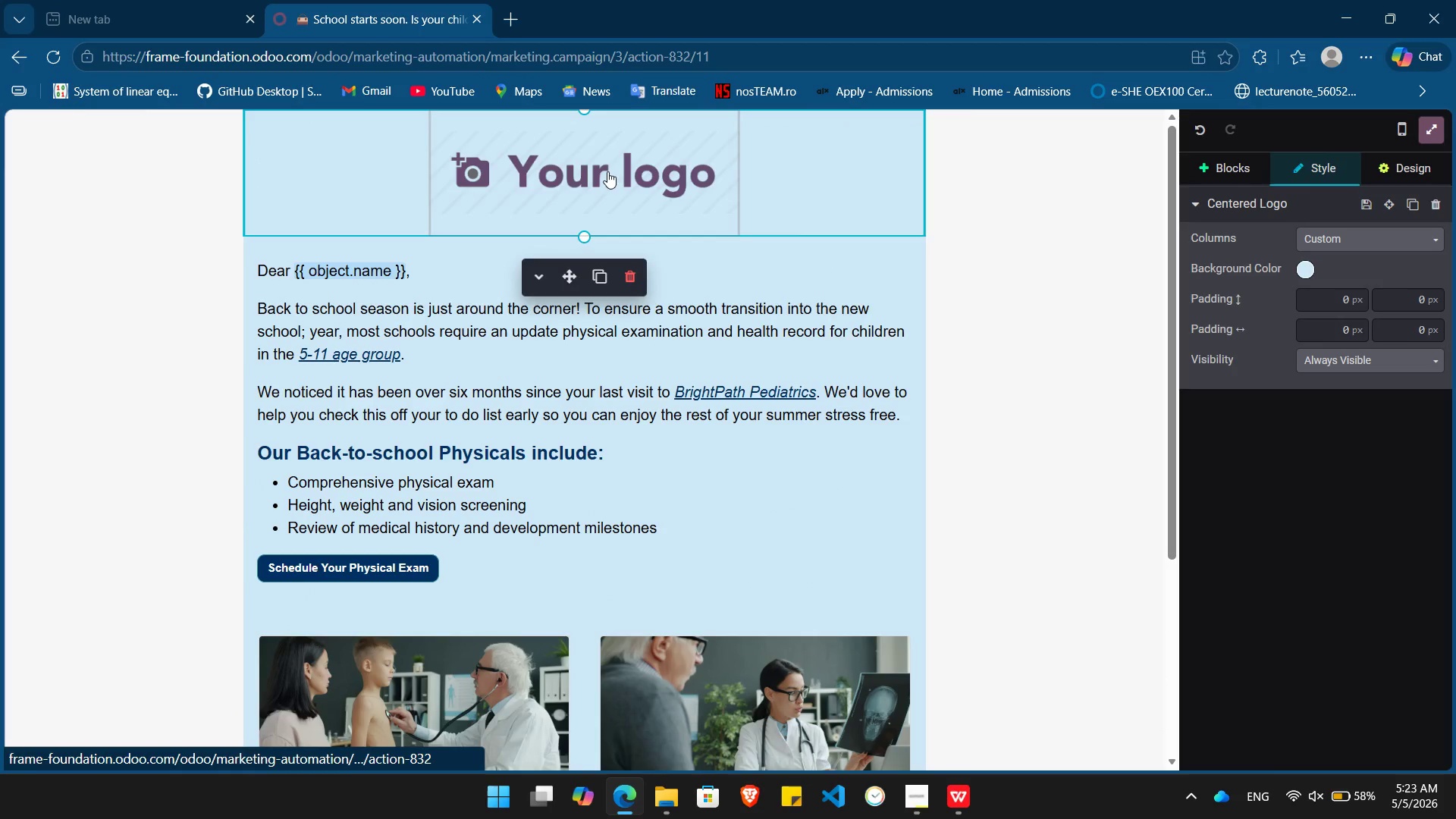 
double_click([607, 171])
 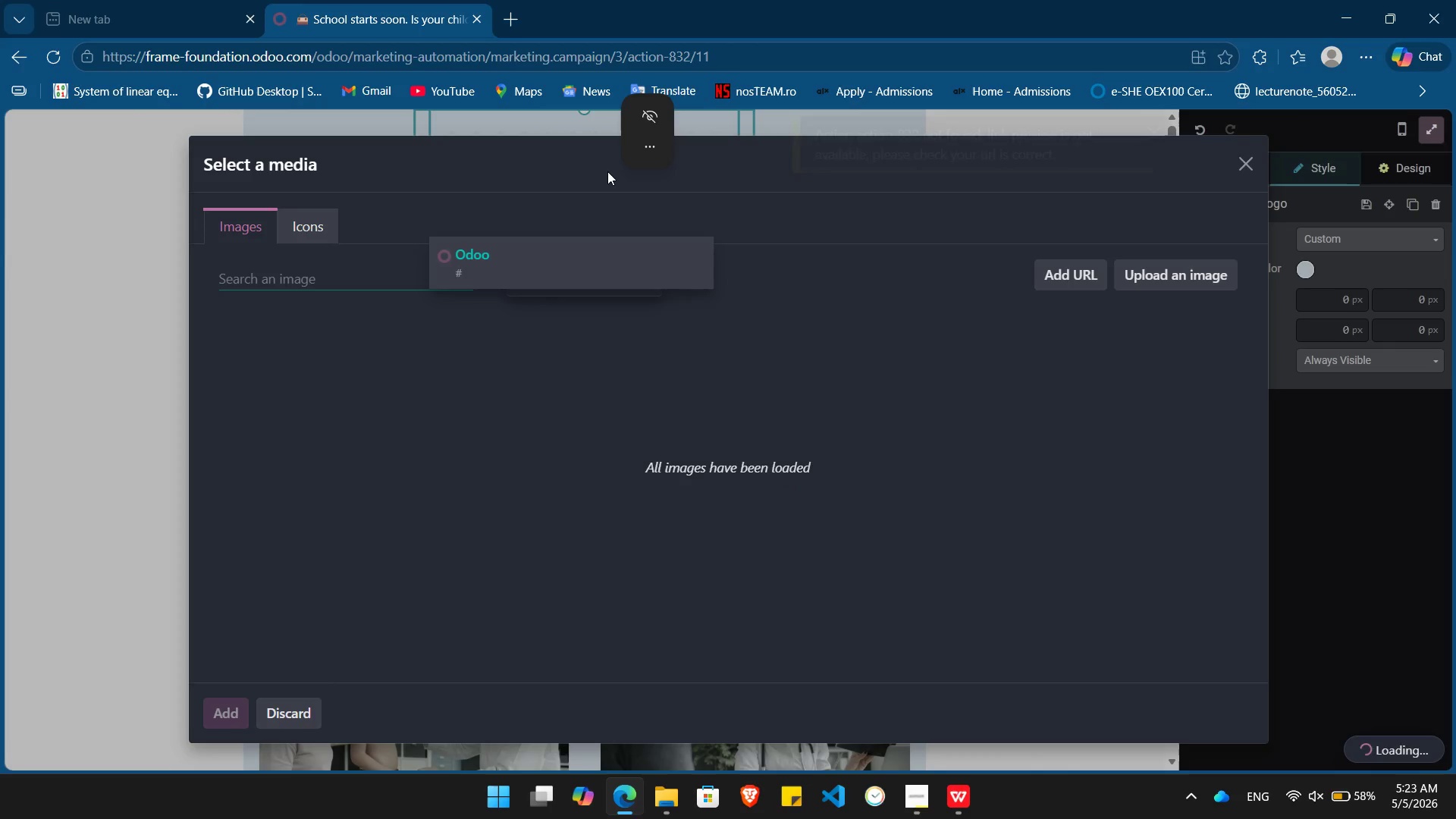 
type(medicalclinic)
 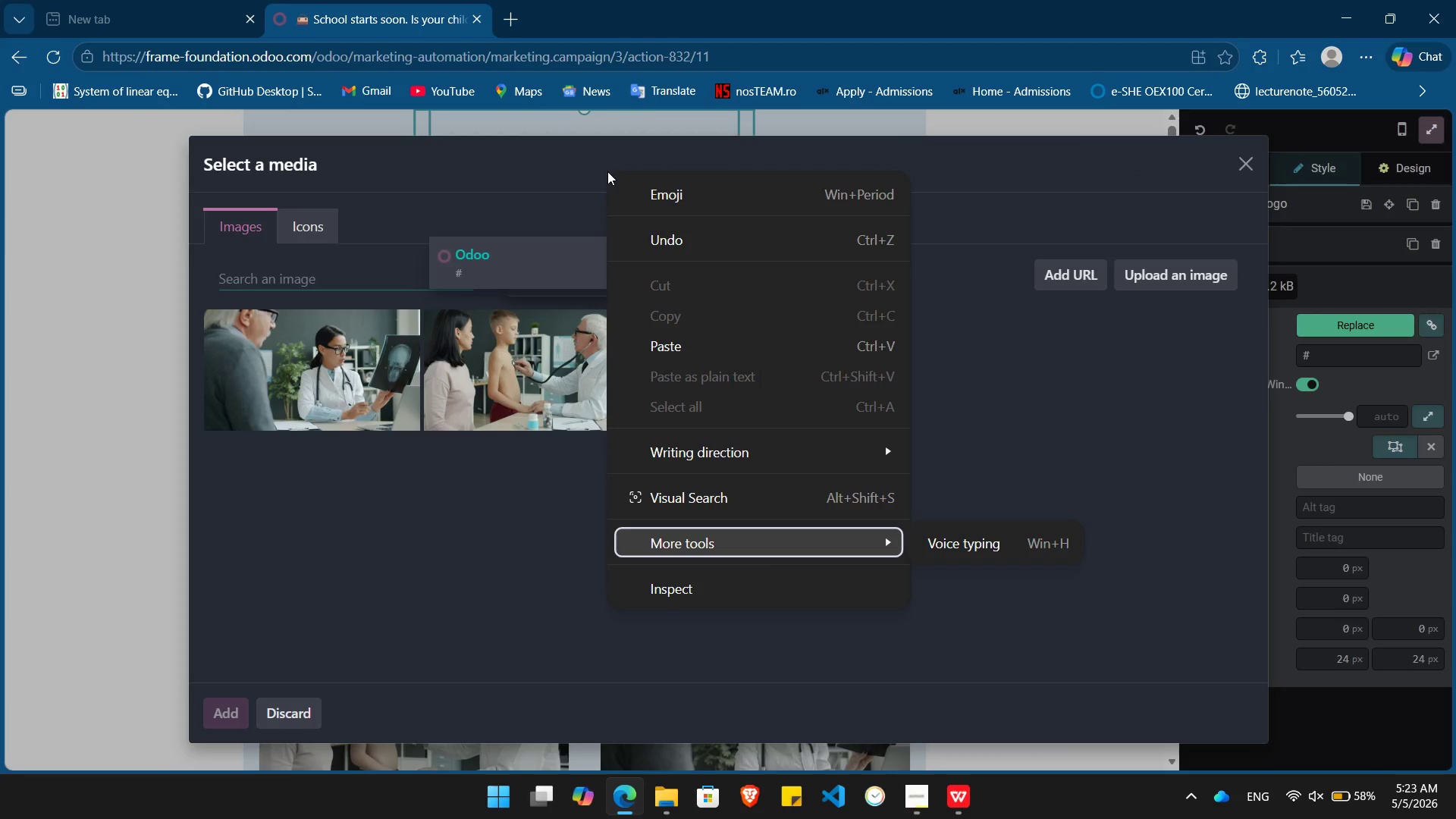 
hold_key(key=Backspace, duration=0.91)
 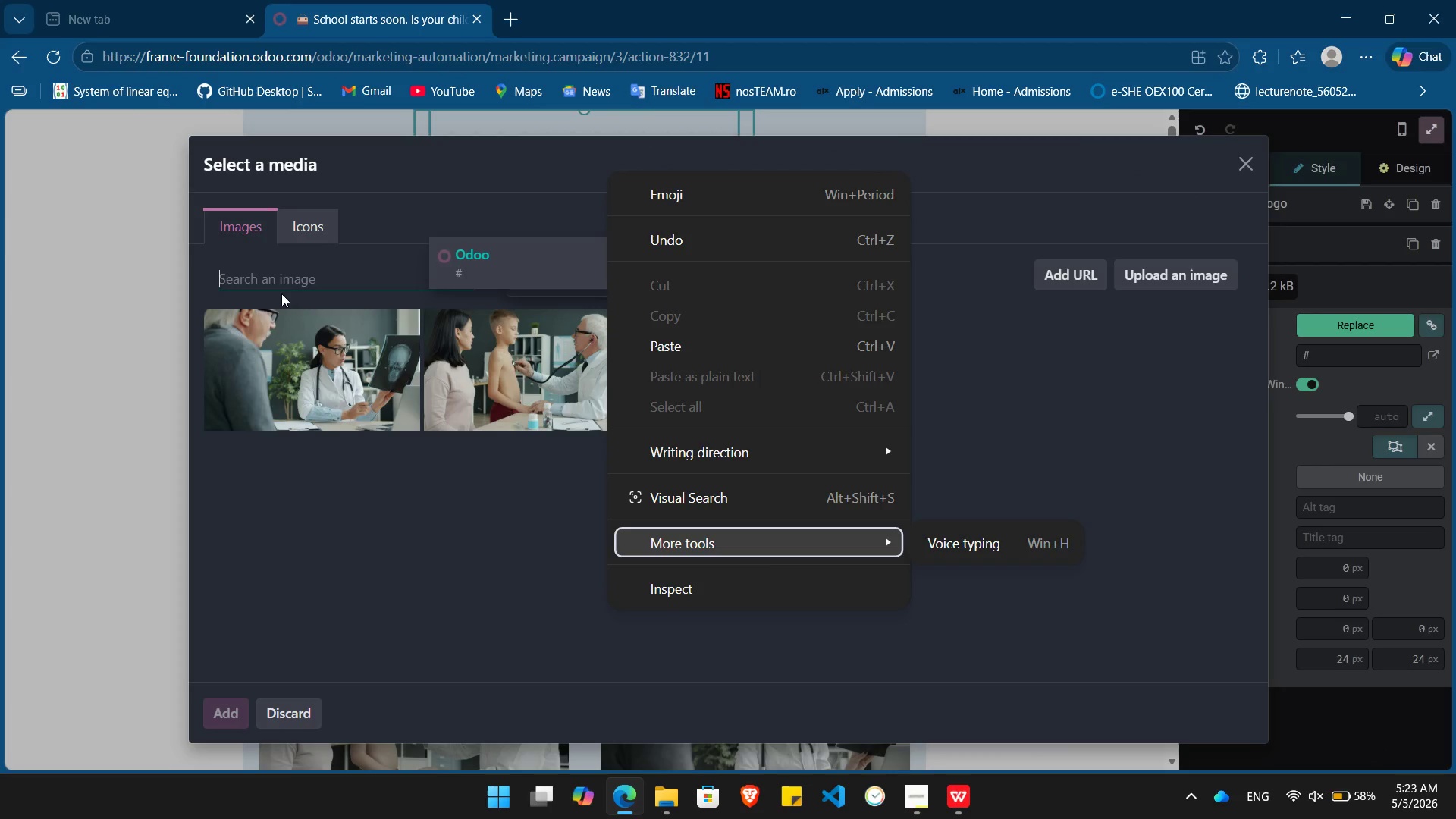 
left_click([286, 288])
 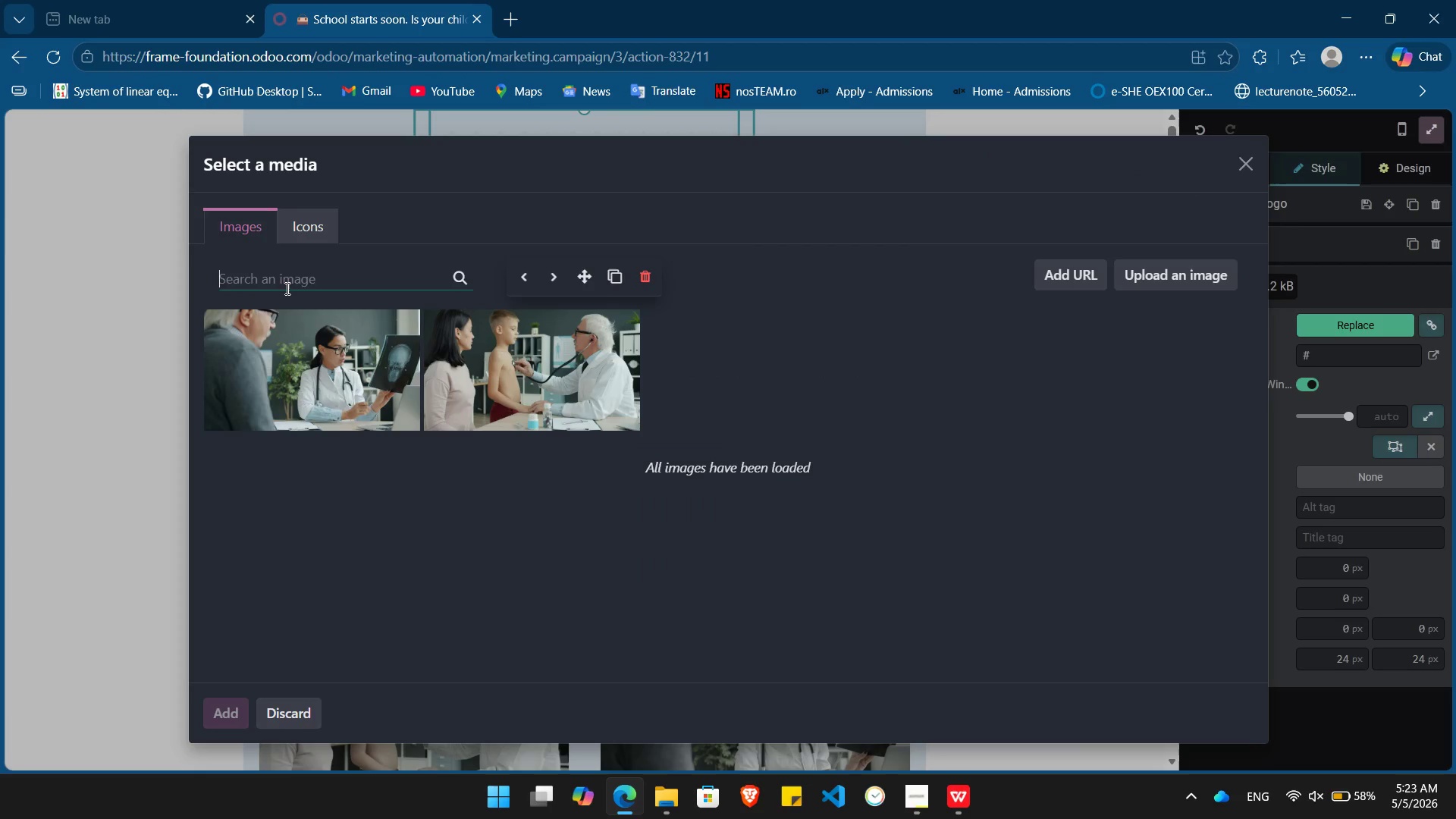 
type(clinic logo)
 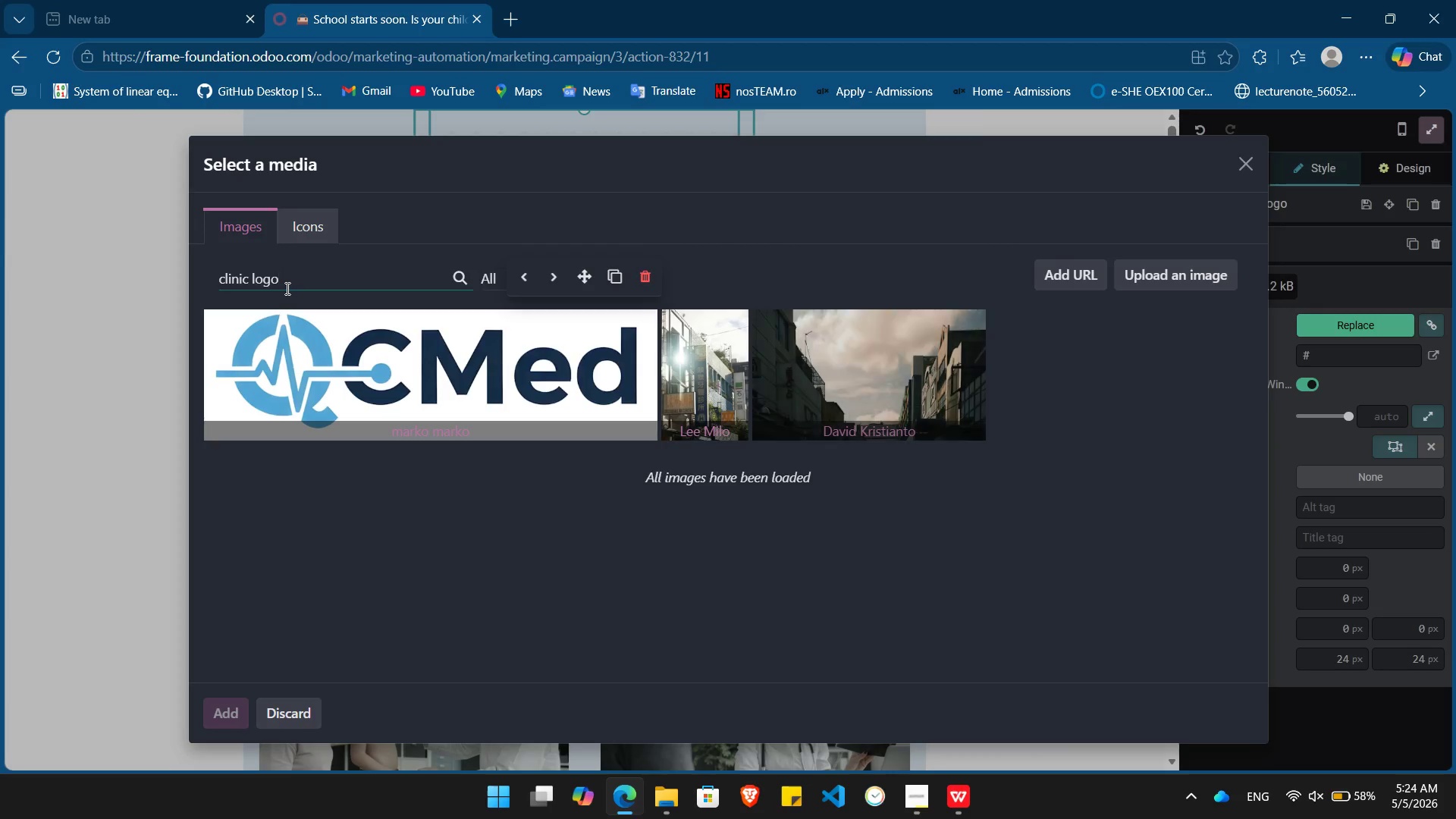 
wait(6.41)
 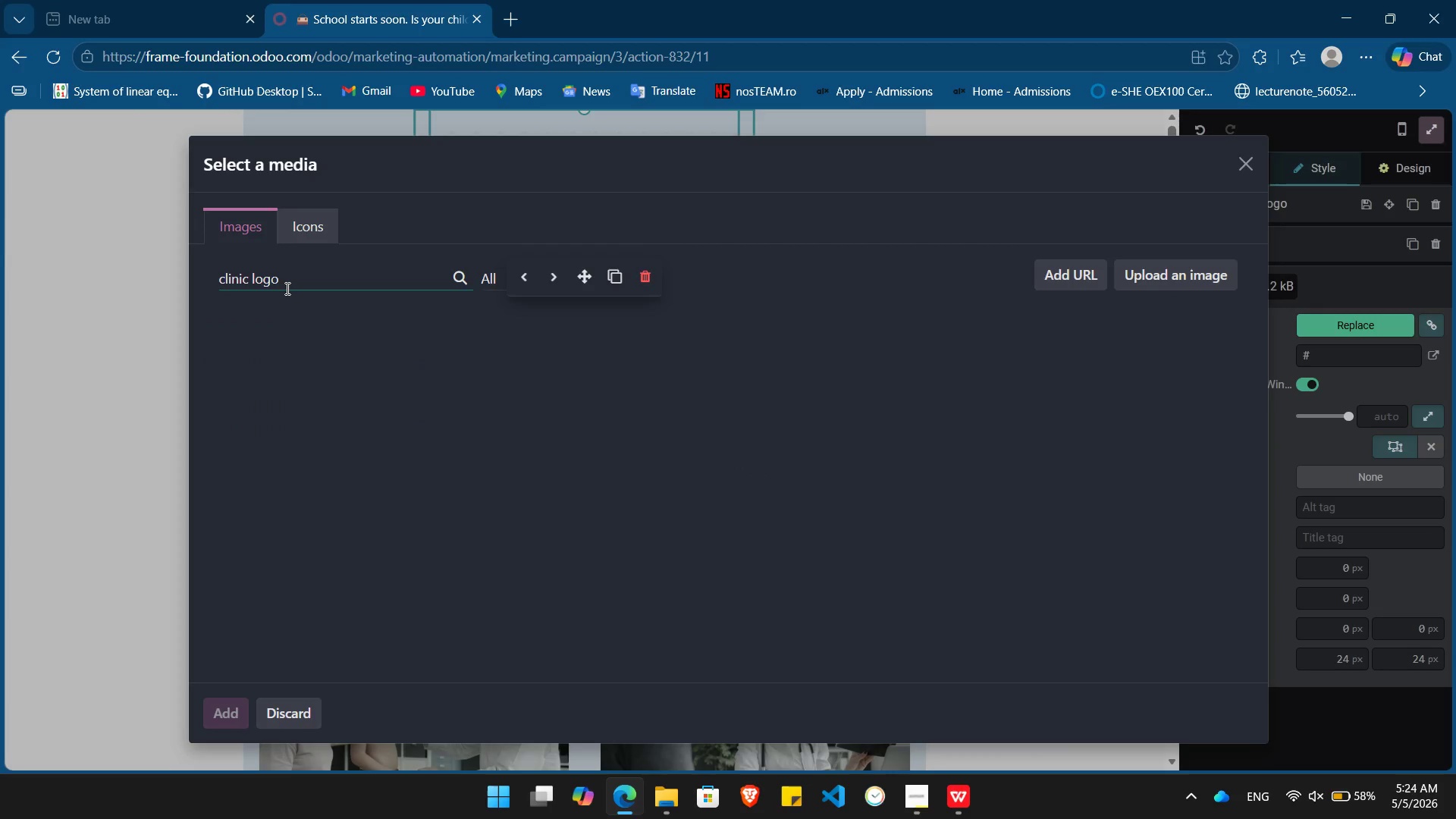 
left_click([422, 376])
 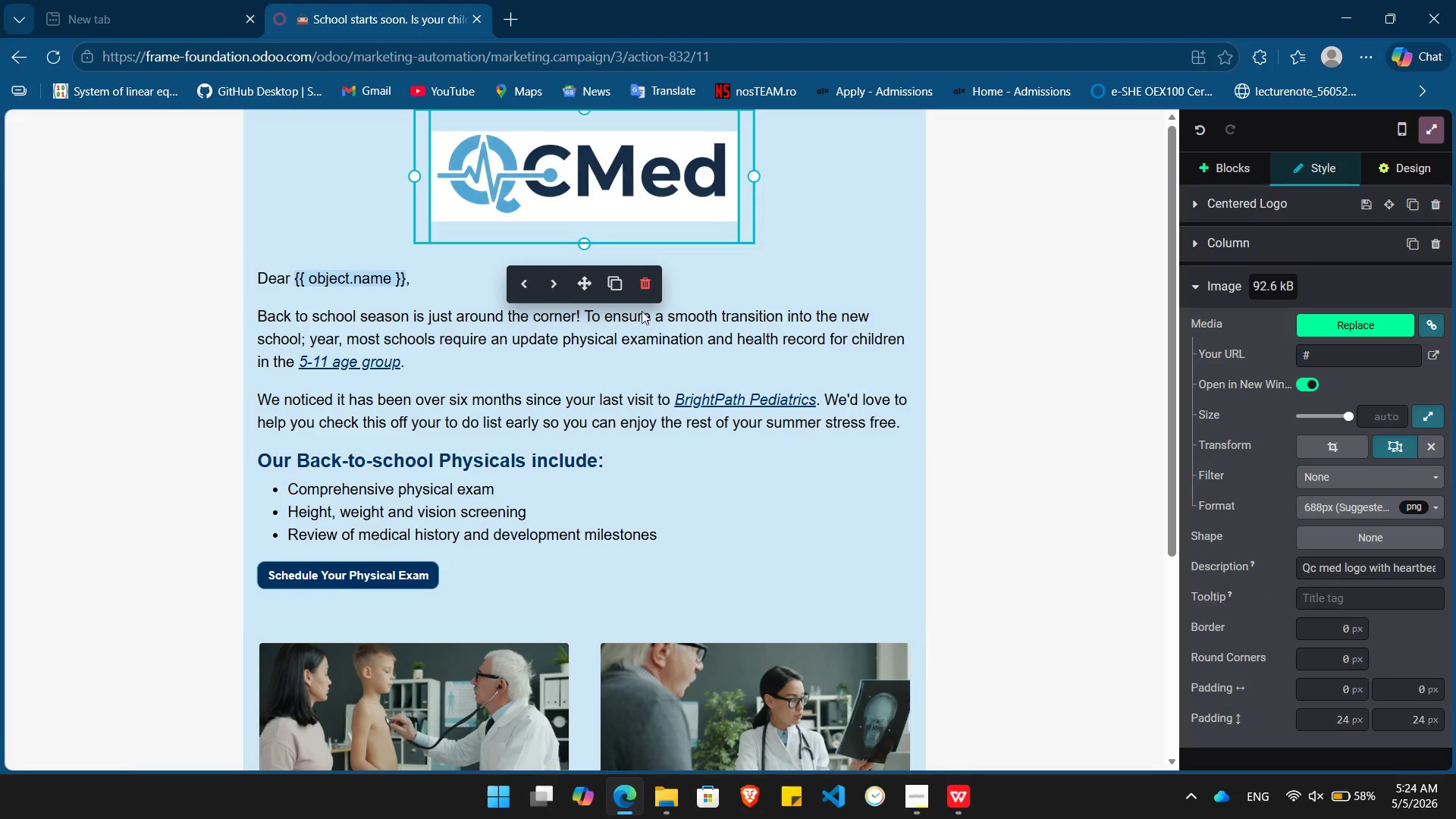 
wait(6.38)
 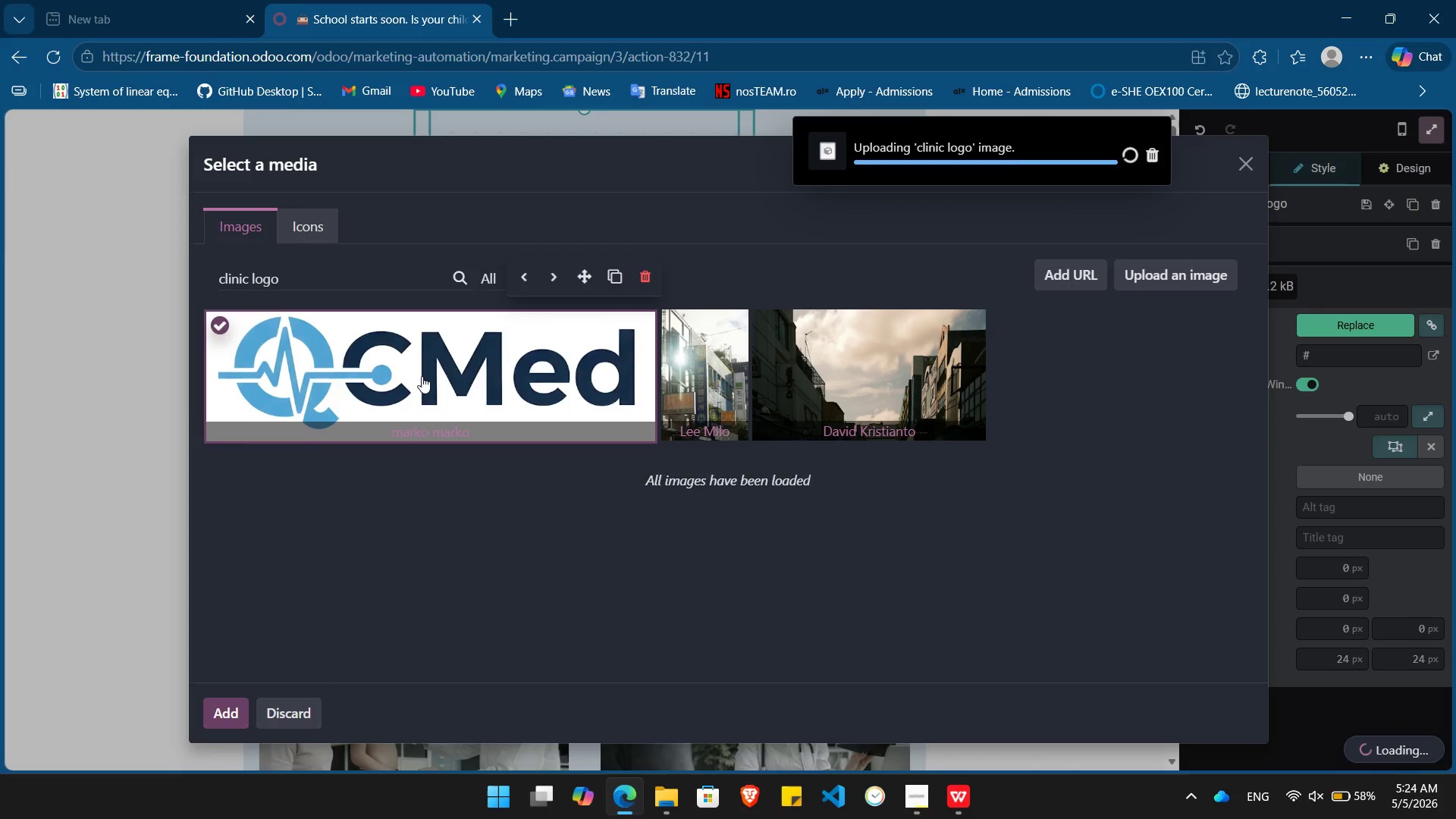 
left_click([1028, 463])
 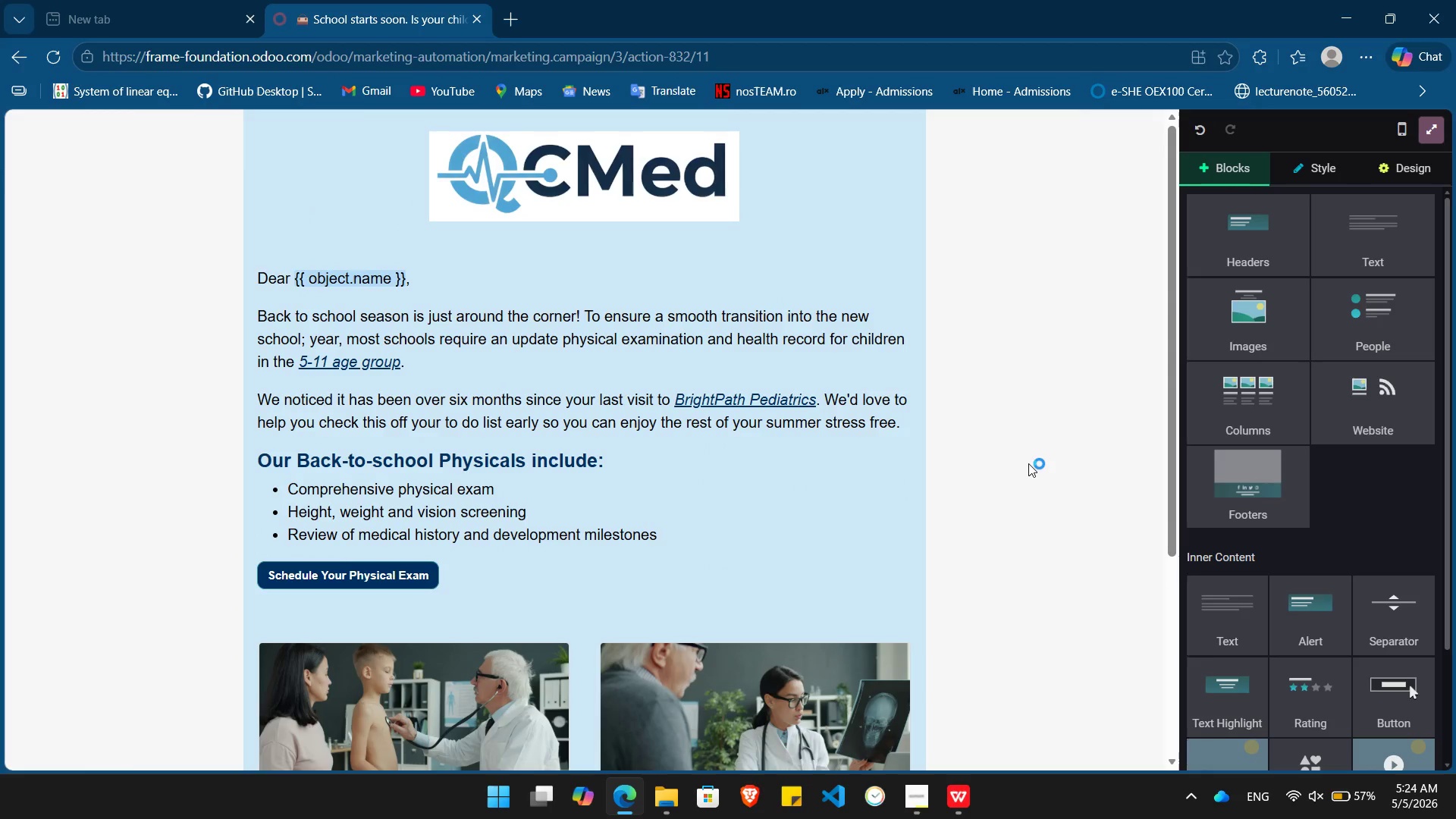 
key(PrintScreen)
 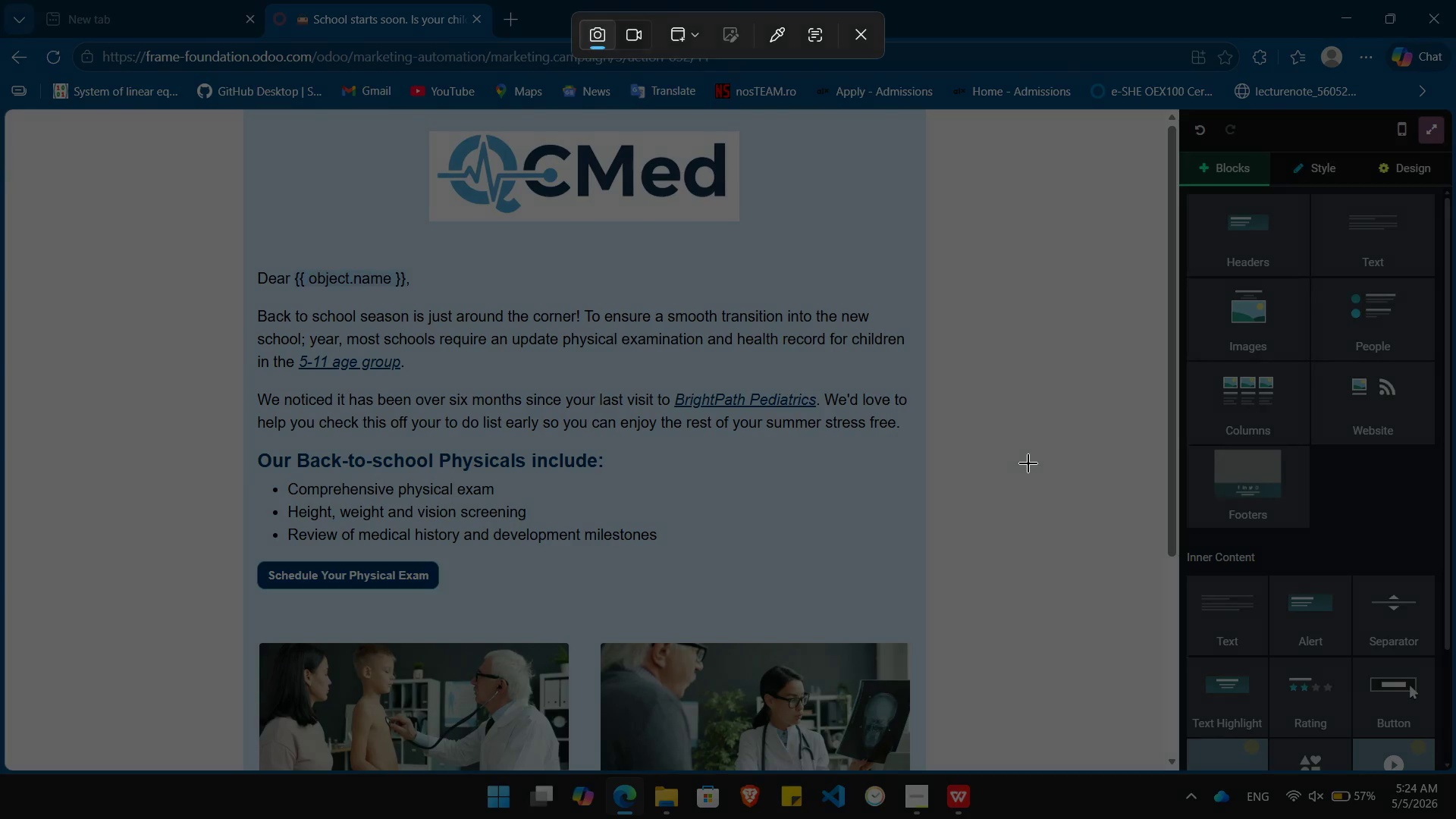 
left_click([1028, 463])
 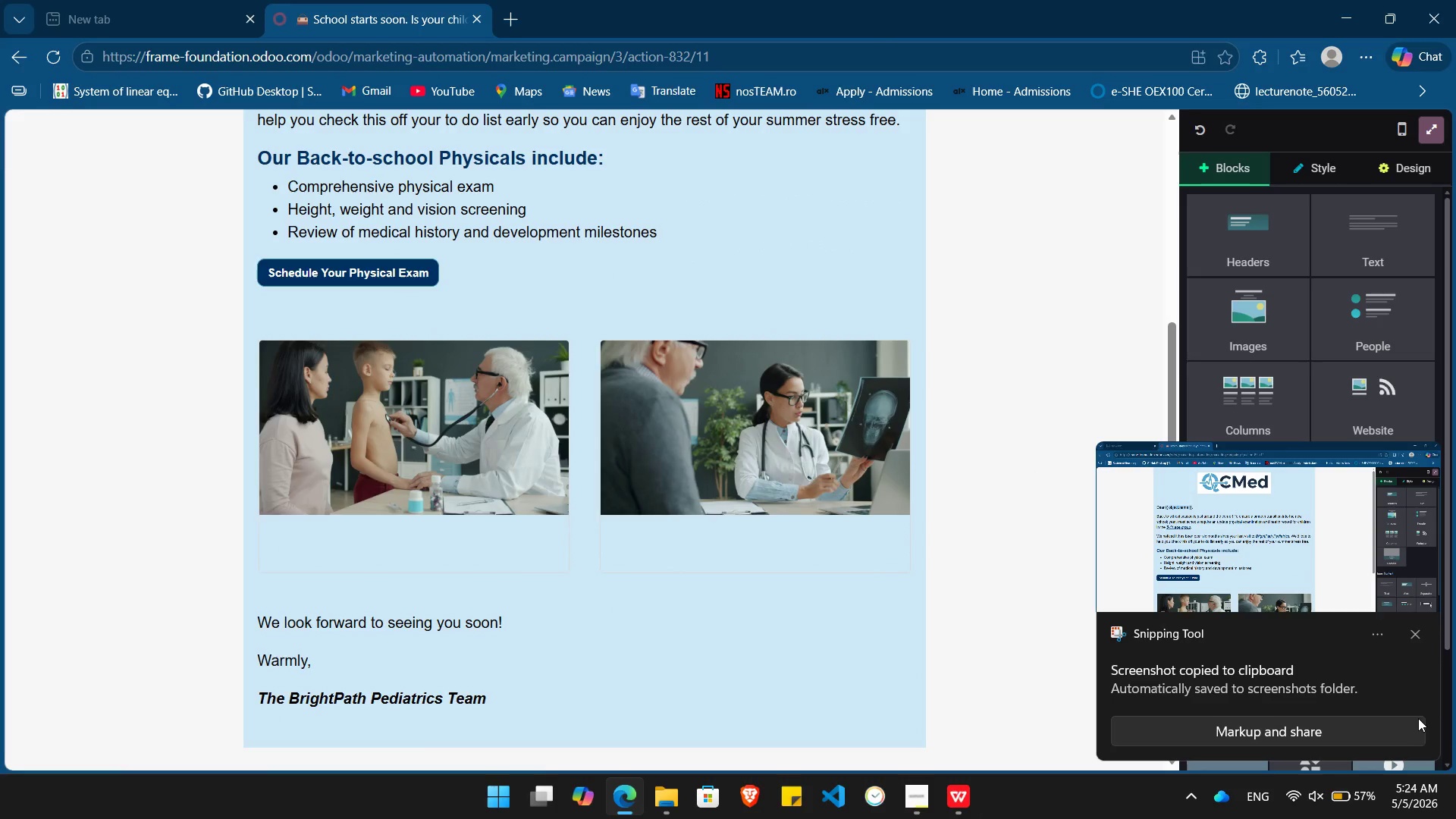 
wait(5.55)
 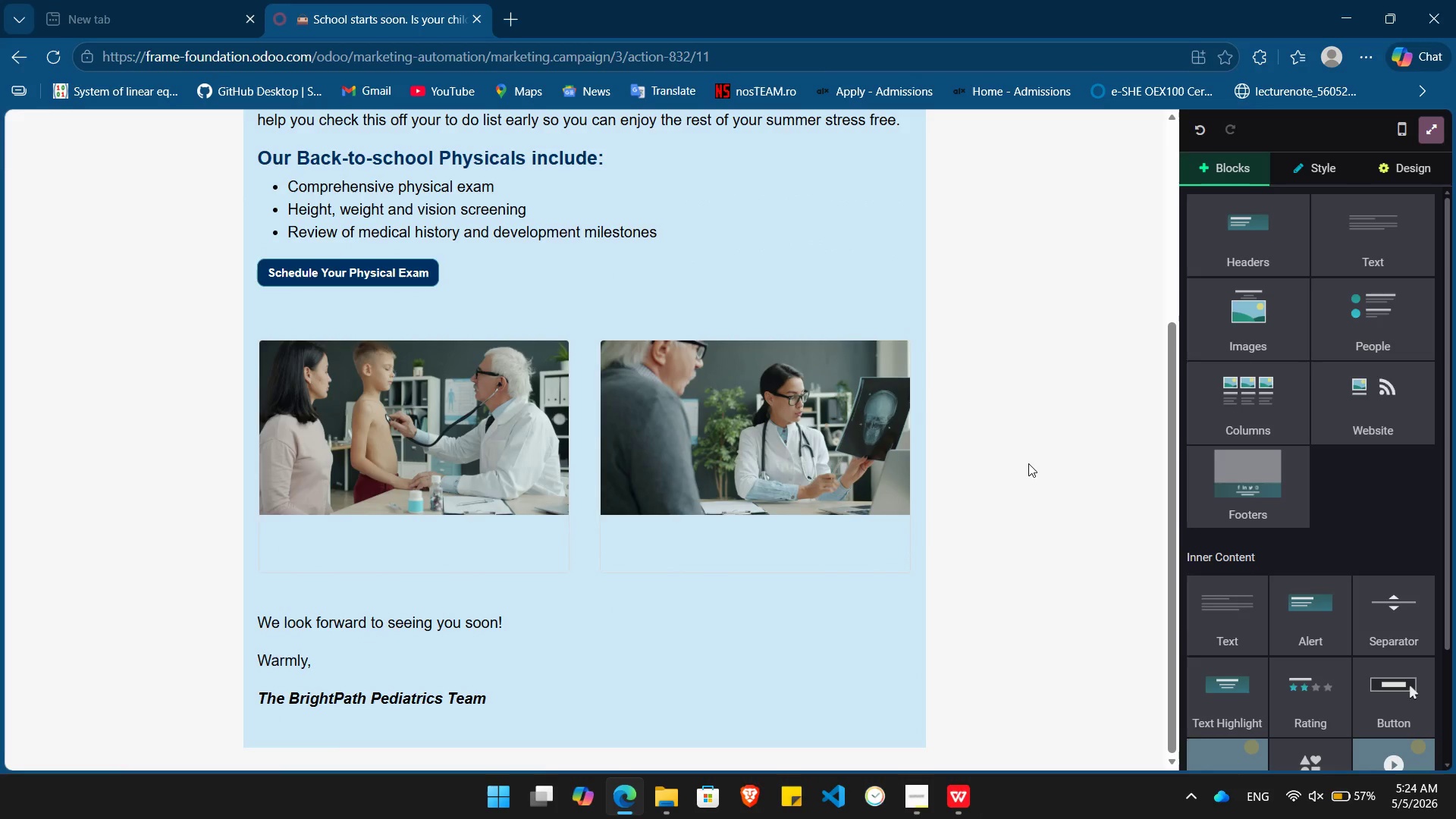 
left_click([1418, 629])
 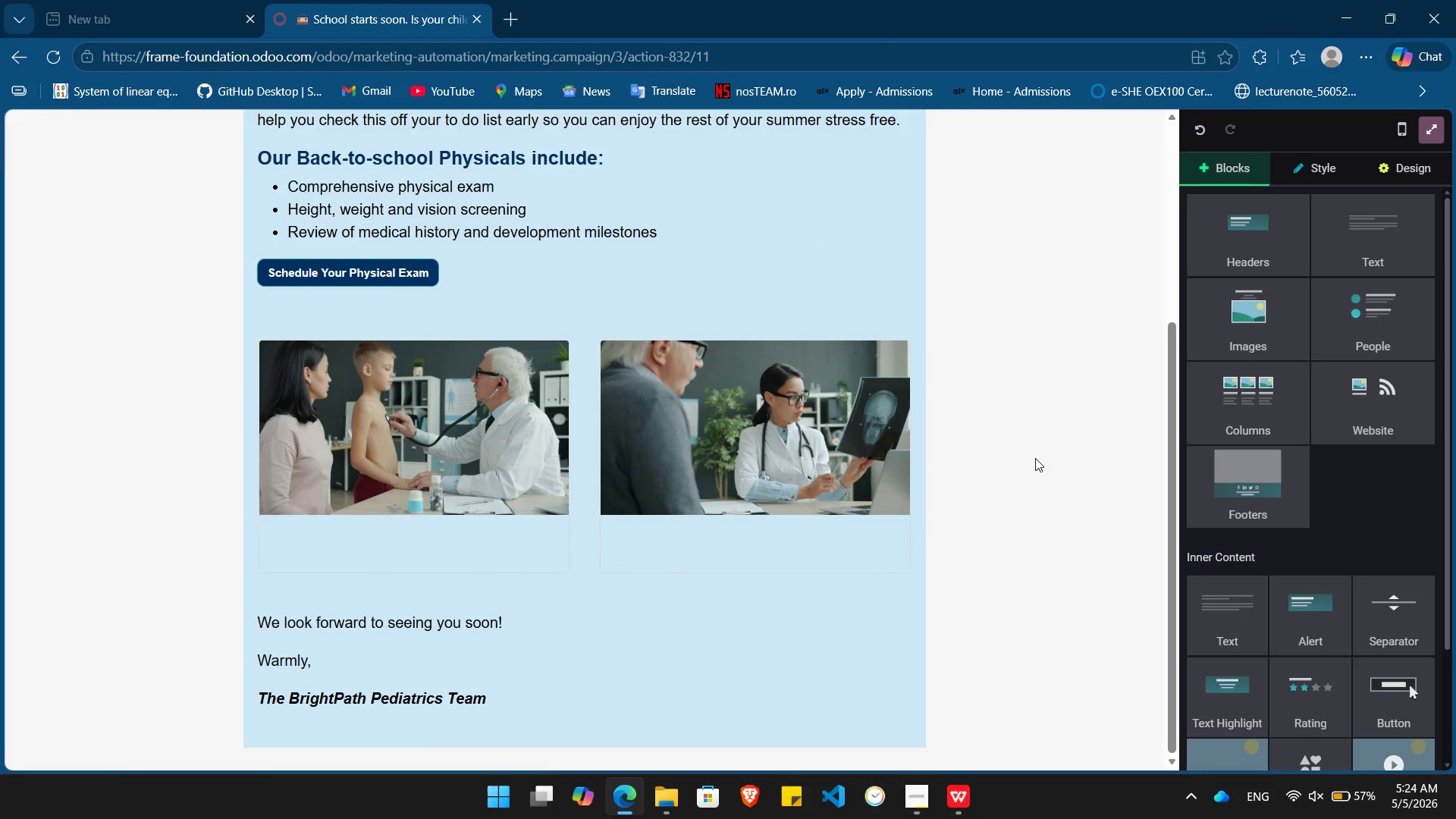 
key(PrintScreen)
 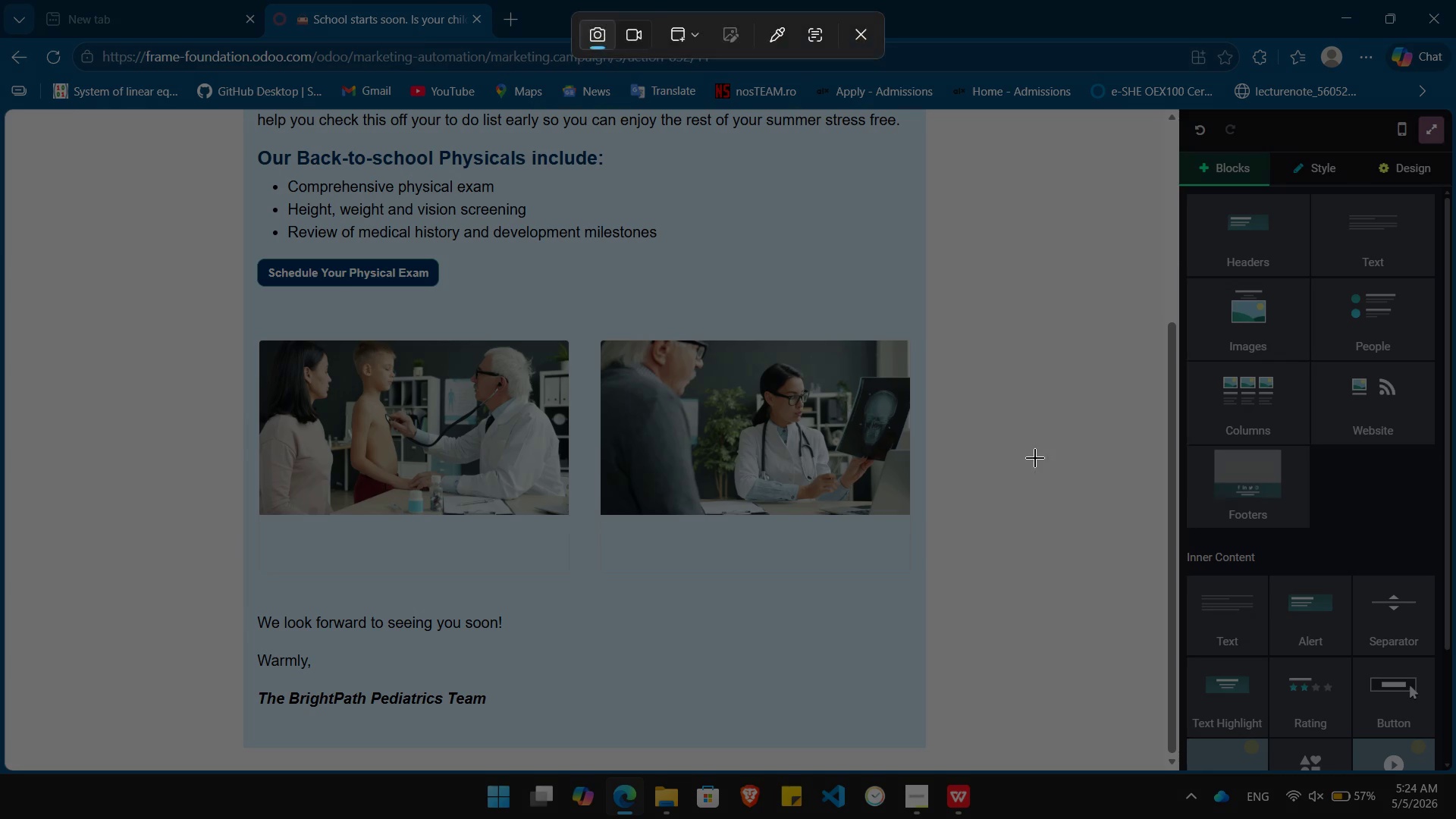 
left_click([1035, 458])
 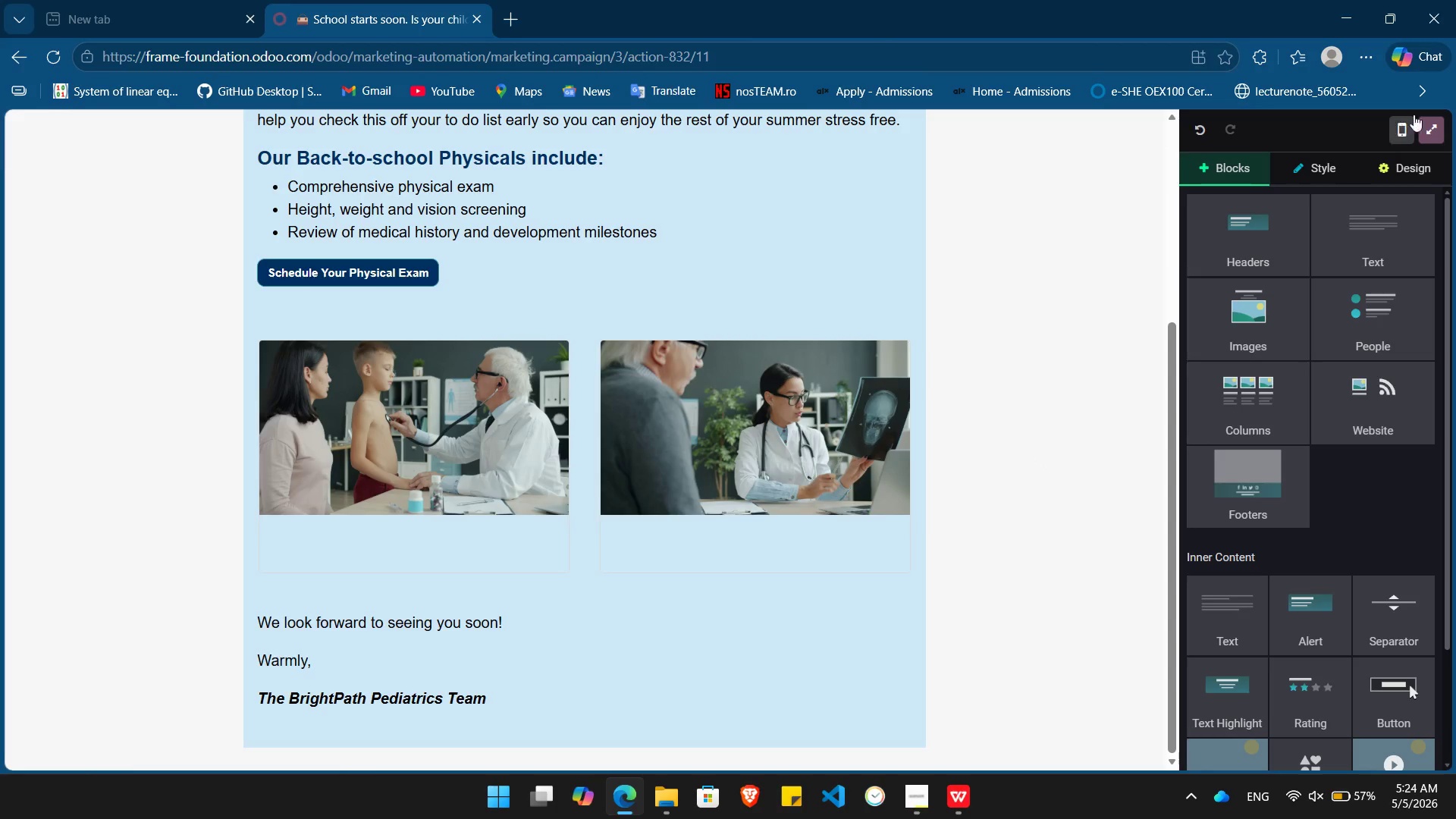 
left_click([1432, 127])
 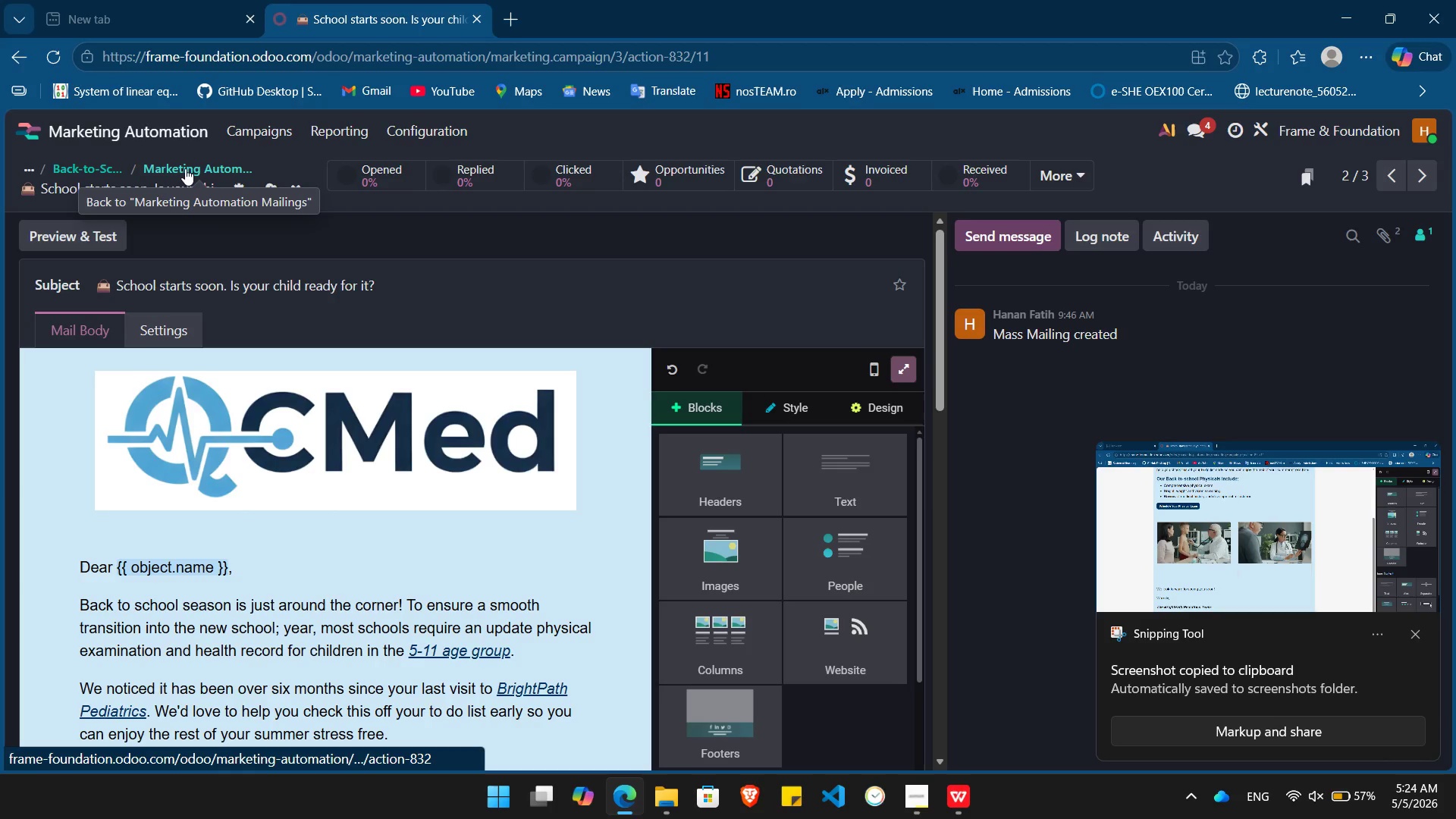 
left_click([185, 168])
 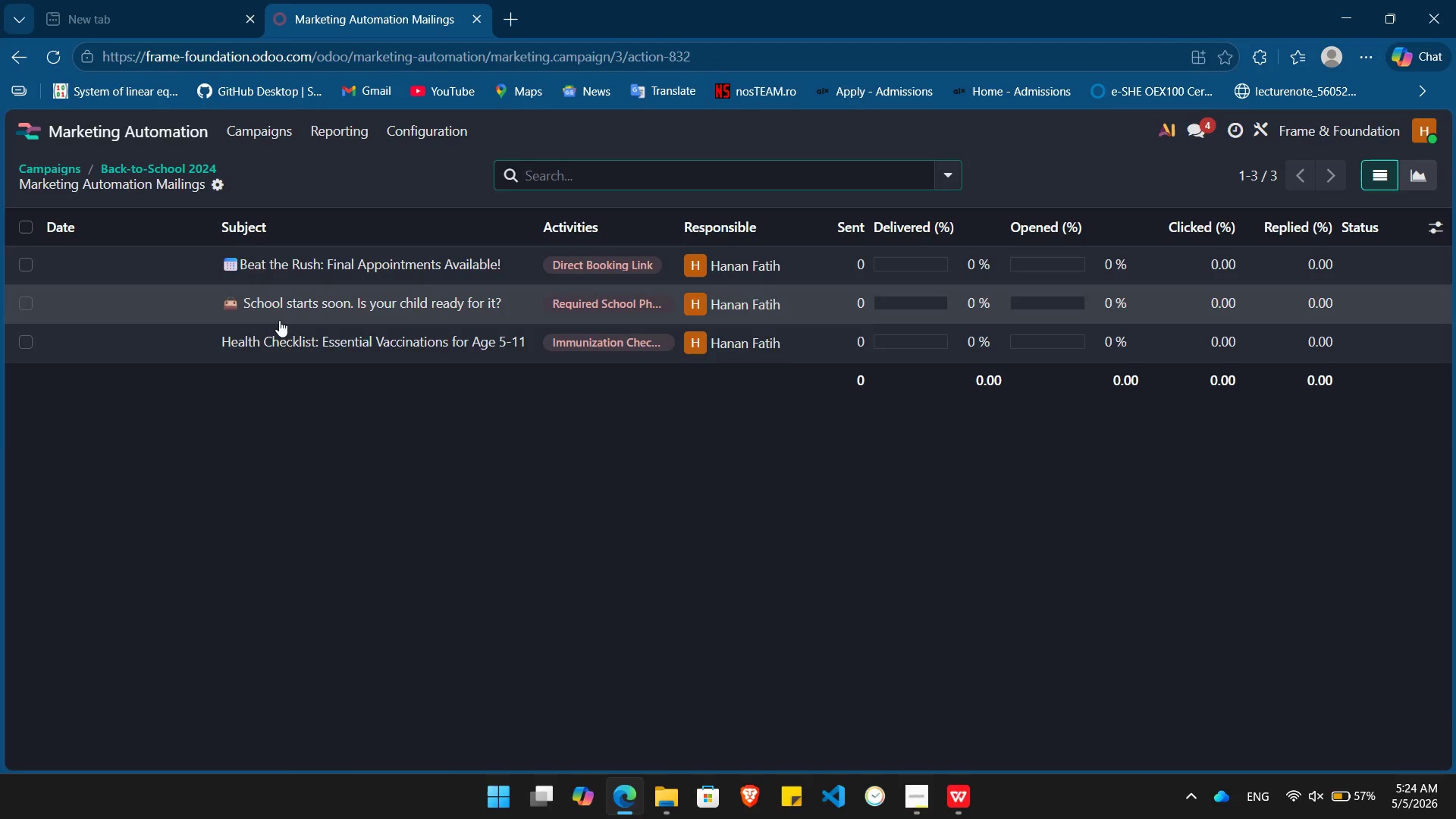 
wait(5.05)
 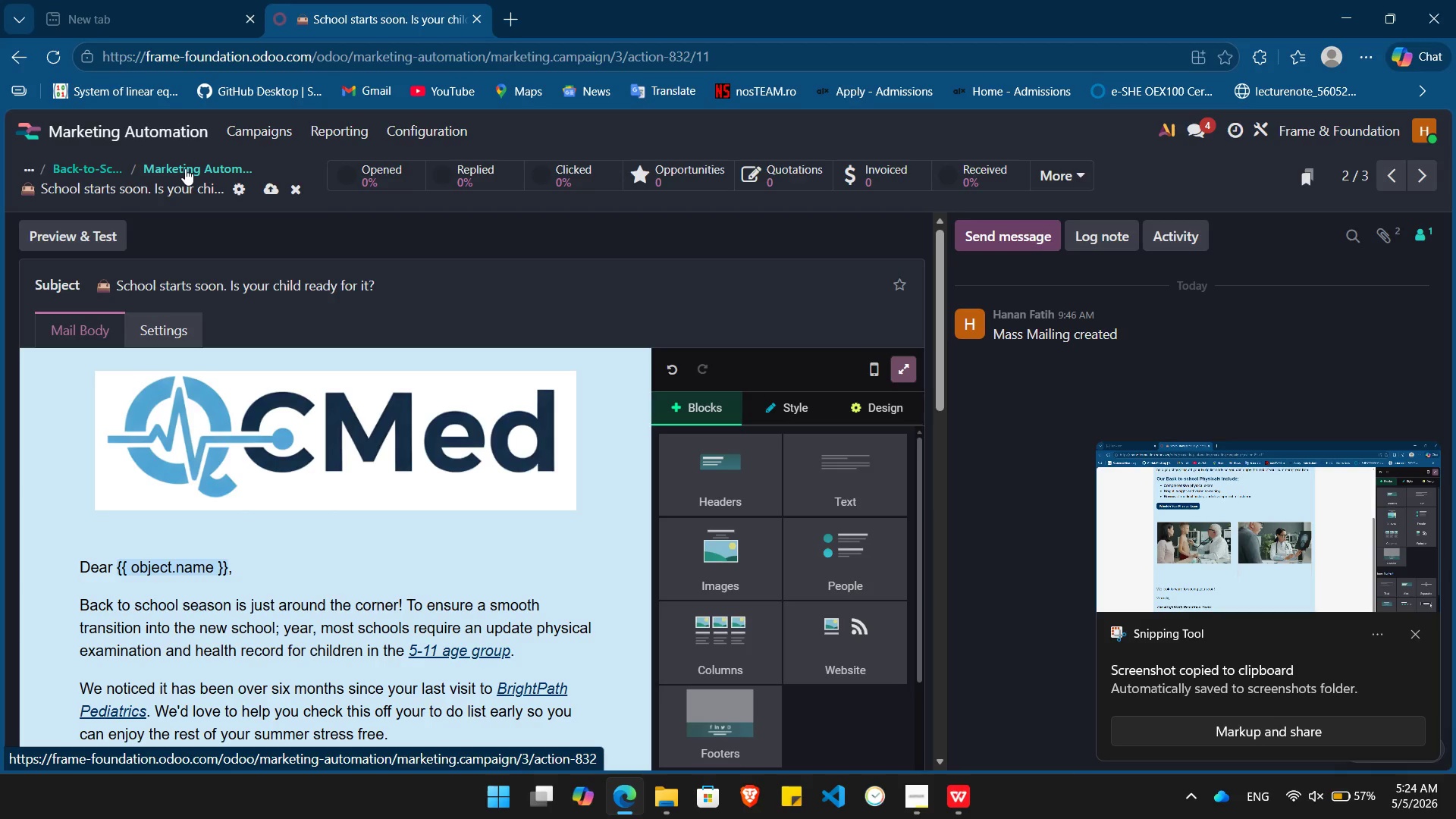 
mouse_move([293, 304])
 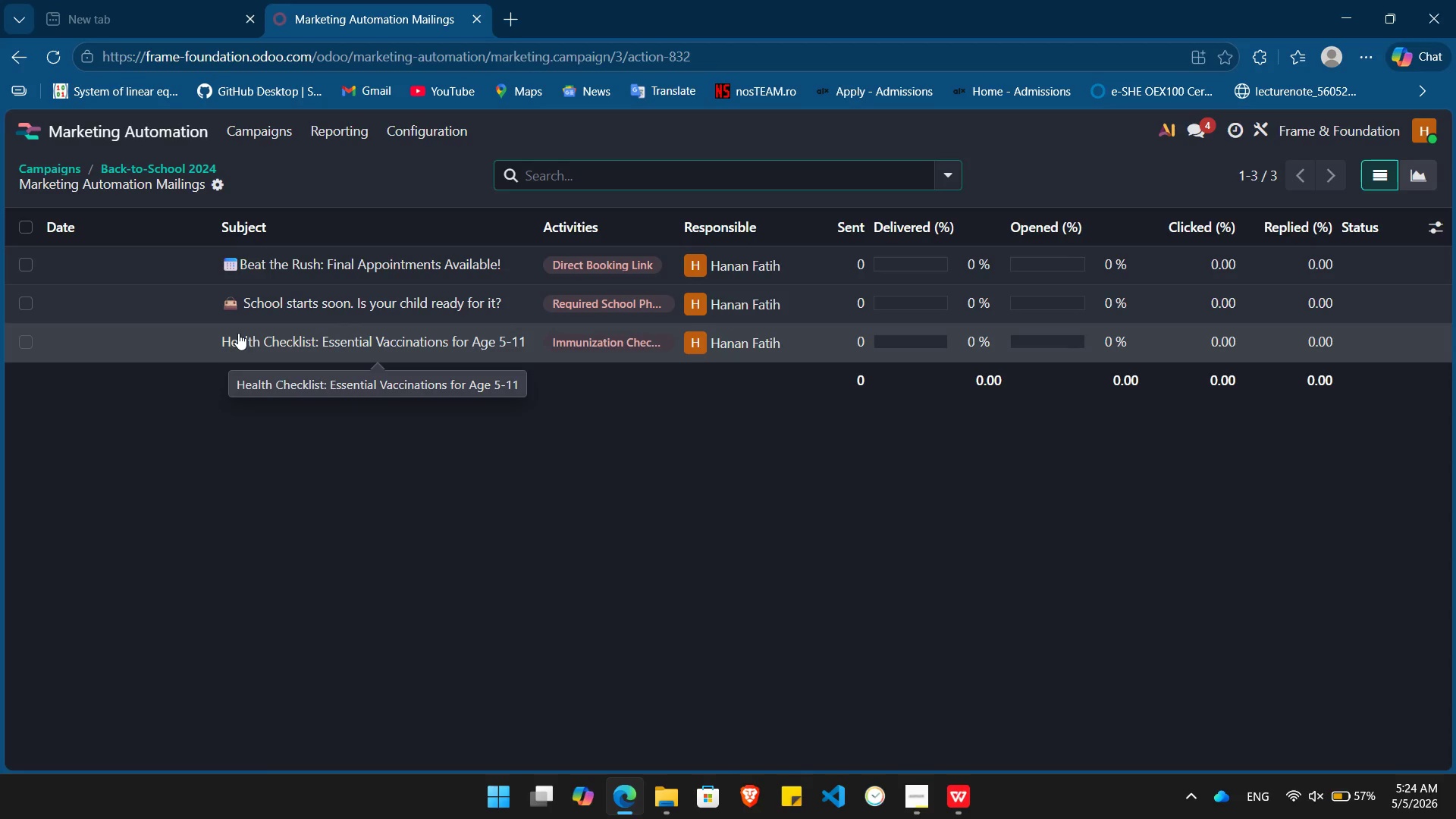 
left_click([238, 333])
 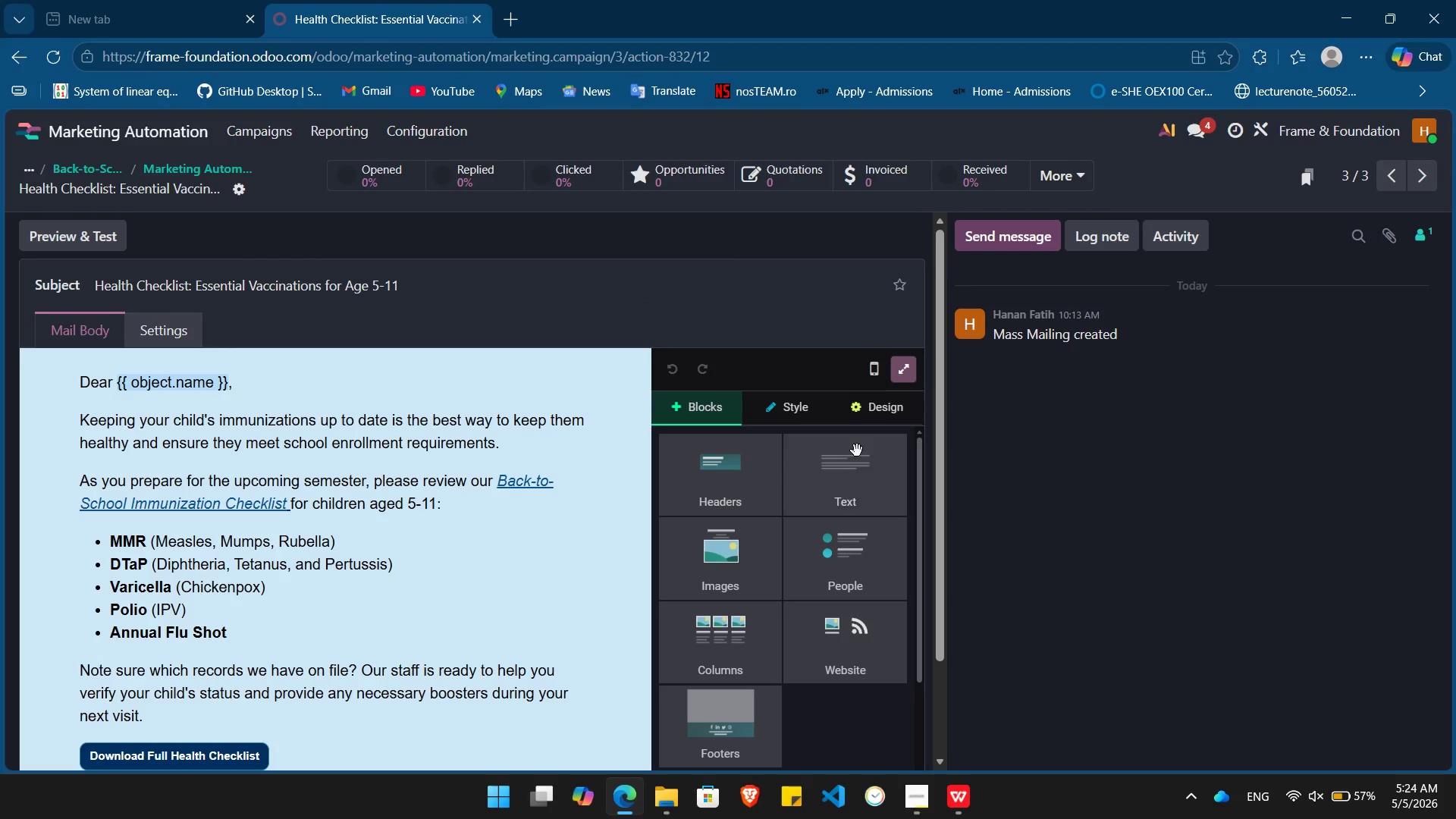 
left_click([870, 403])
 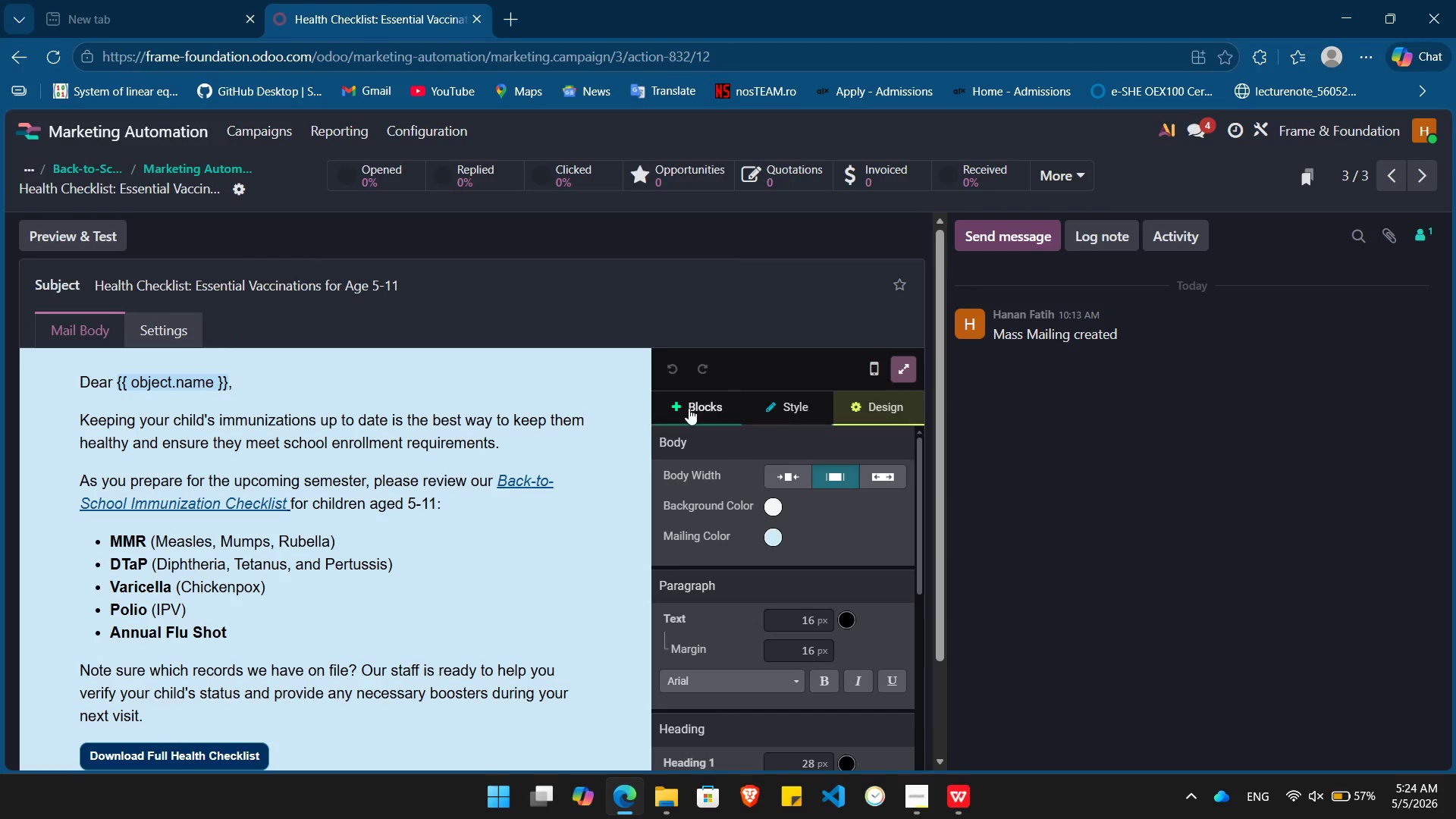 
left_click([682, 406])
 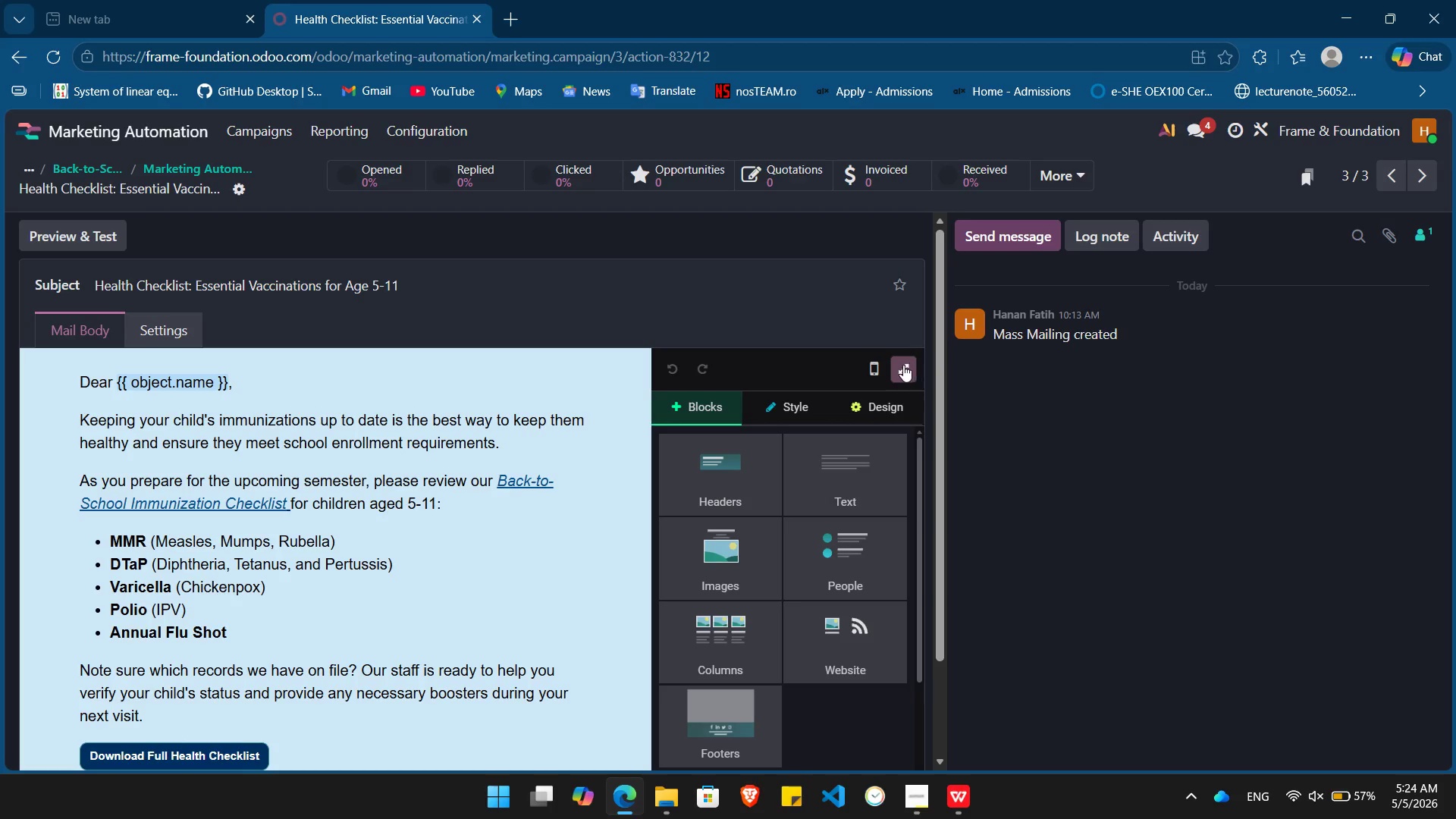 
left_click([903, 365])
 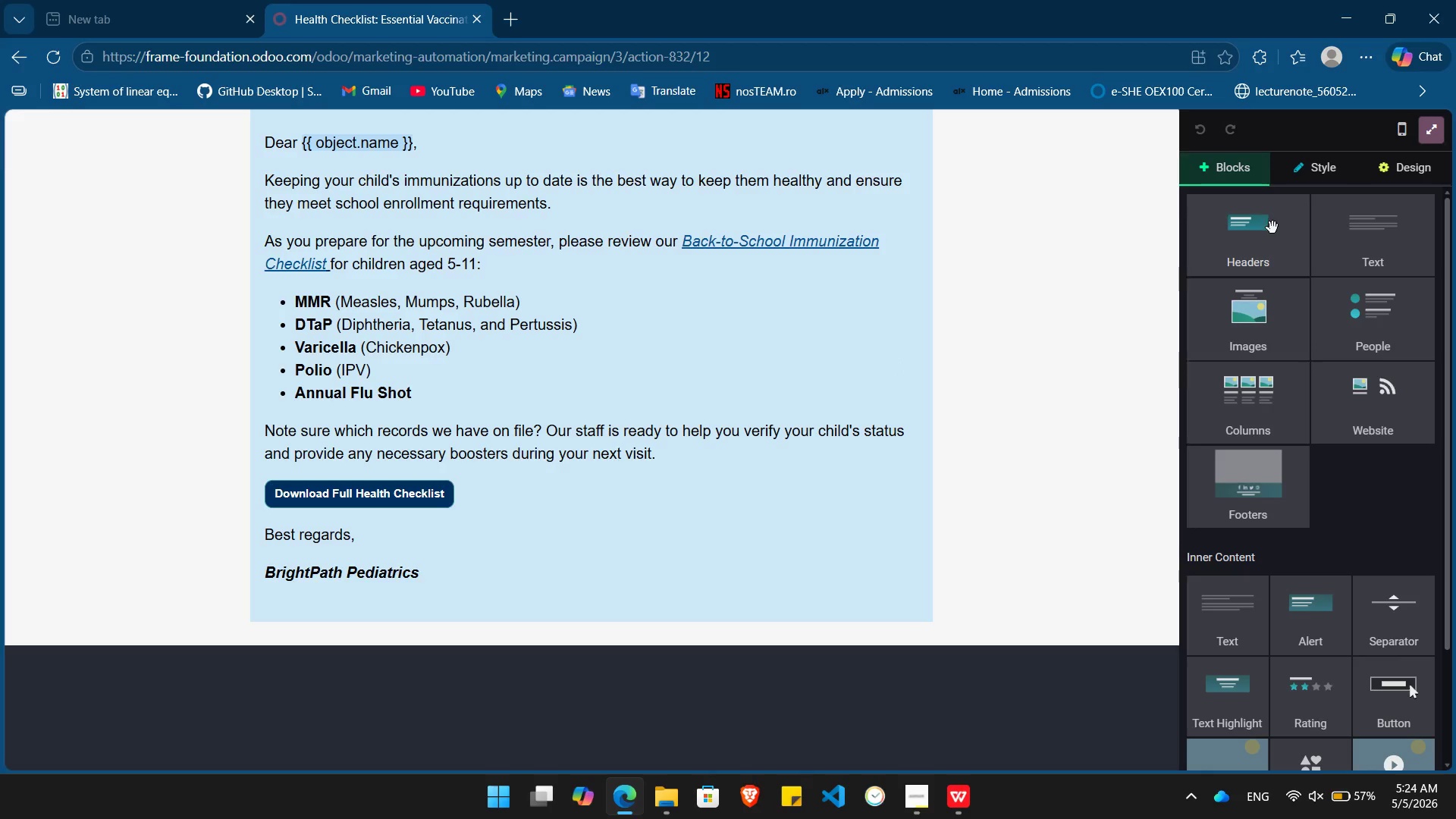 
left_click_drag(start_coordinate=[1272, 228], to_coordinate=[639, 113])
 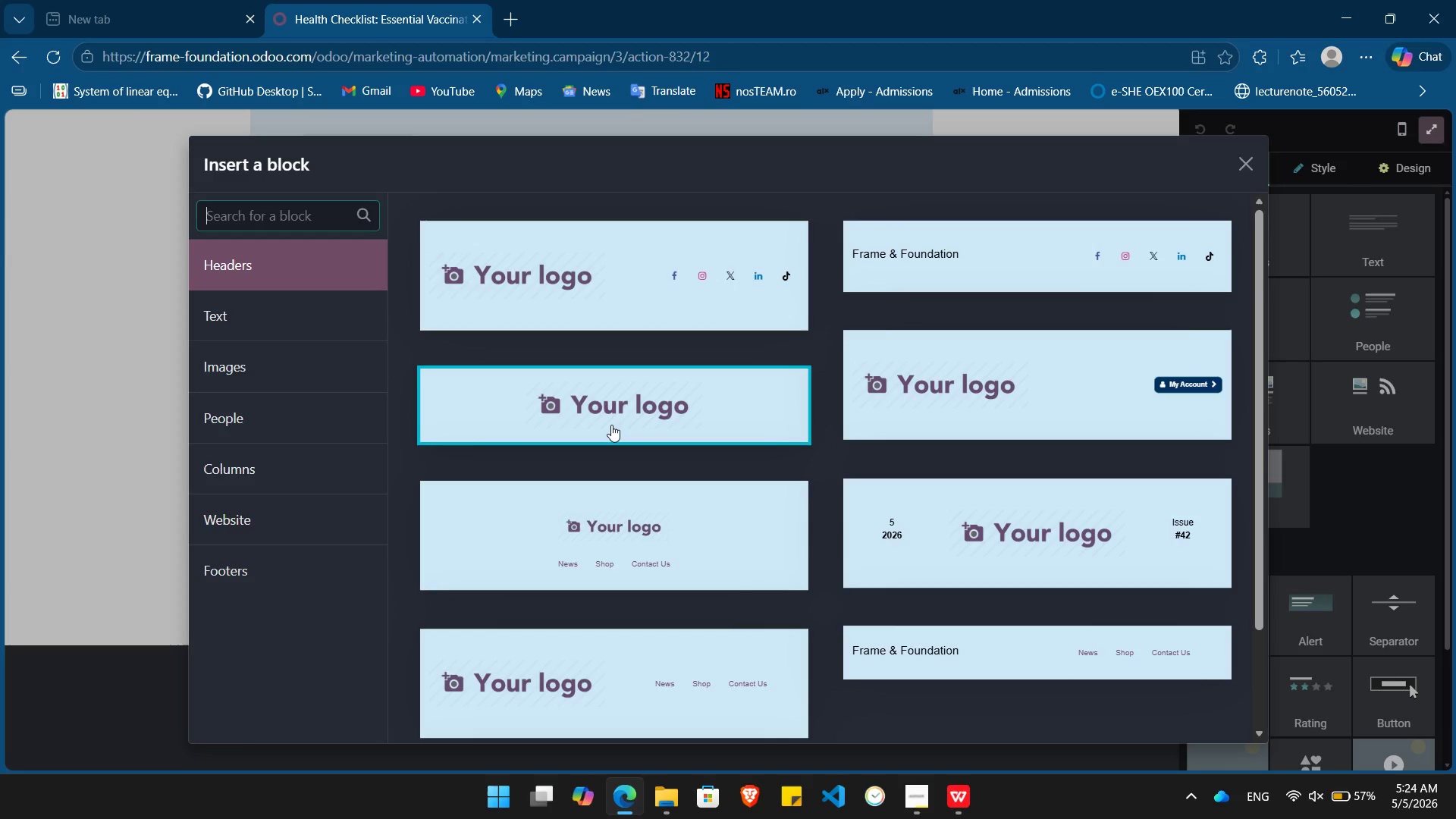 
left_click([611, 425])
 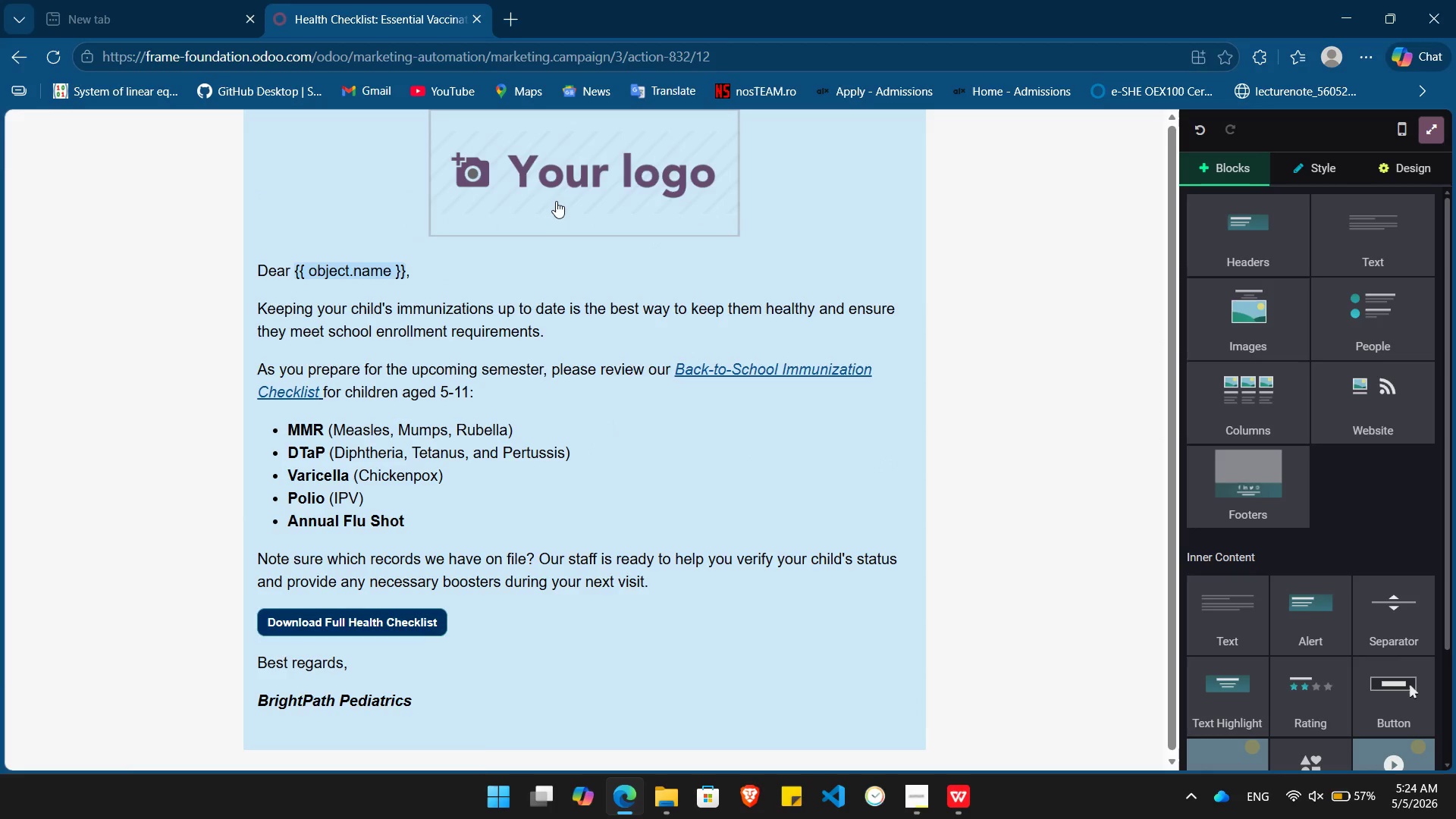 
double_click([556, 201])
 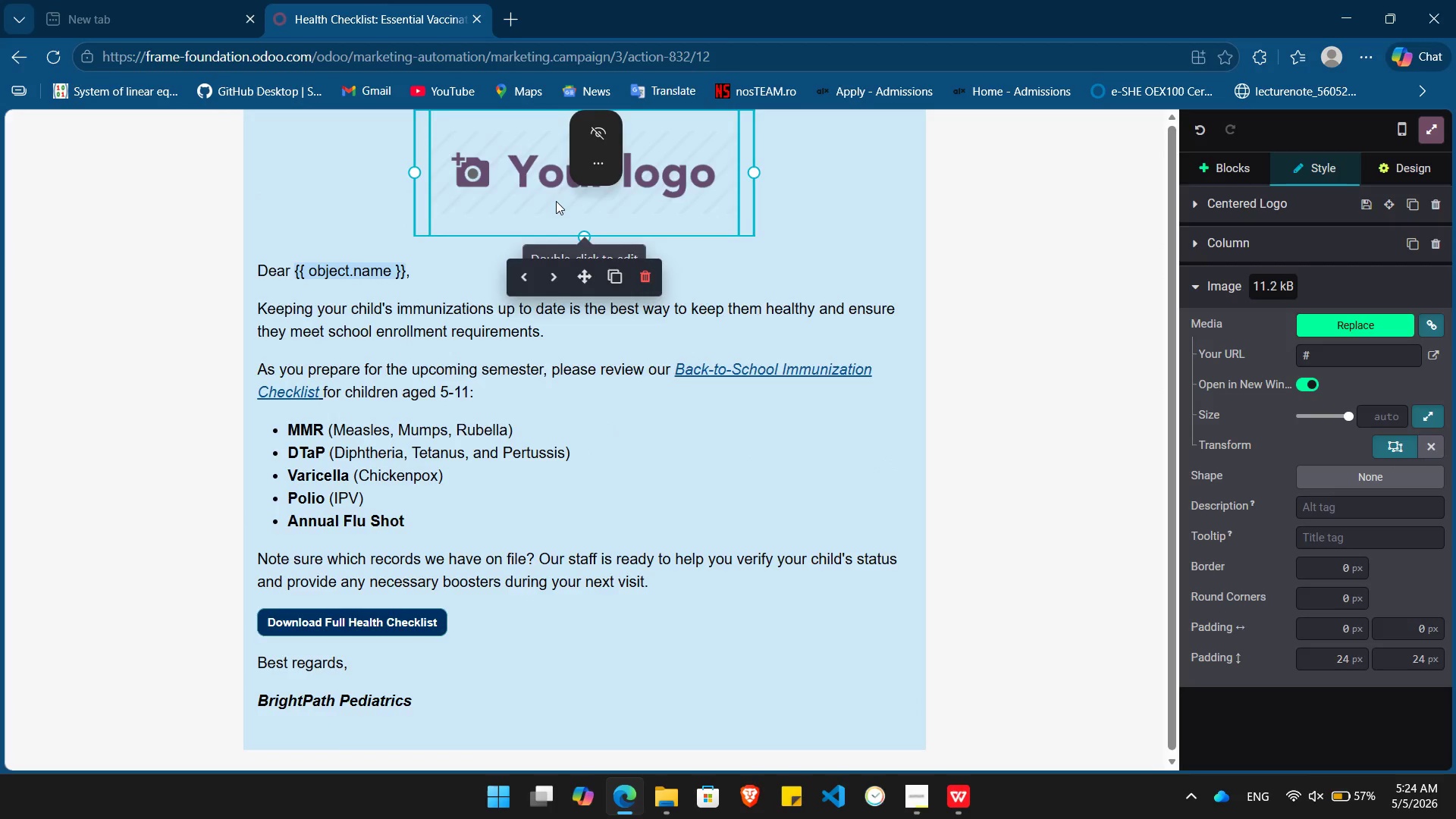 
mouse_move([532, 199])
 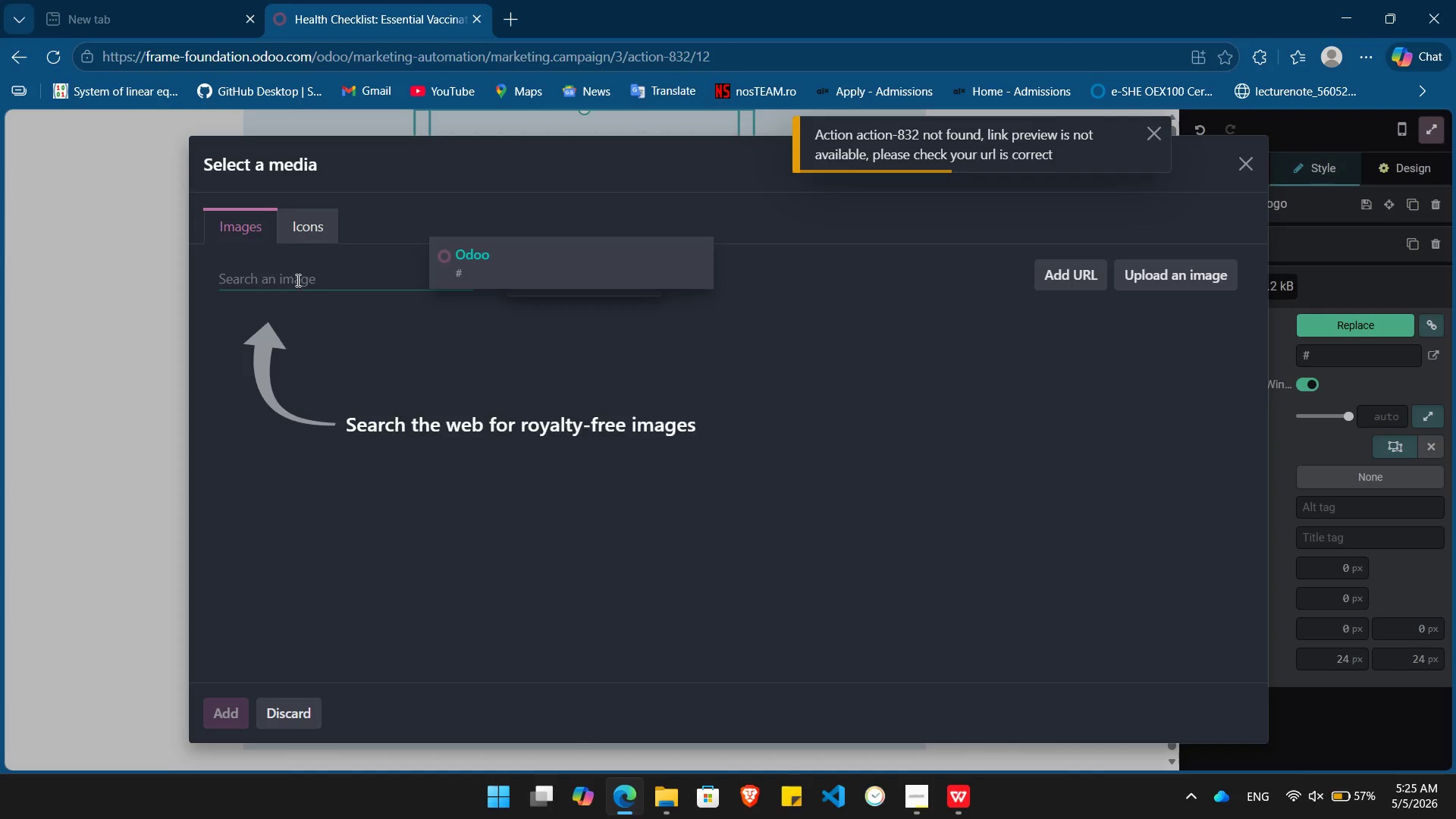 
left_click([297, 280])
 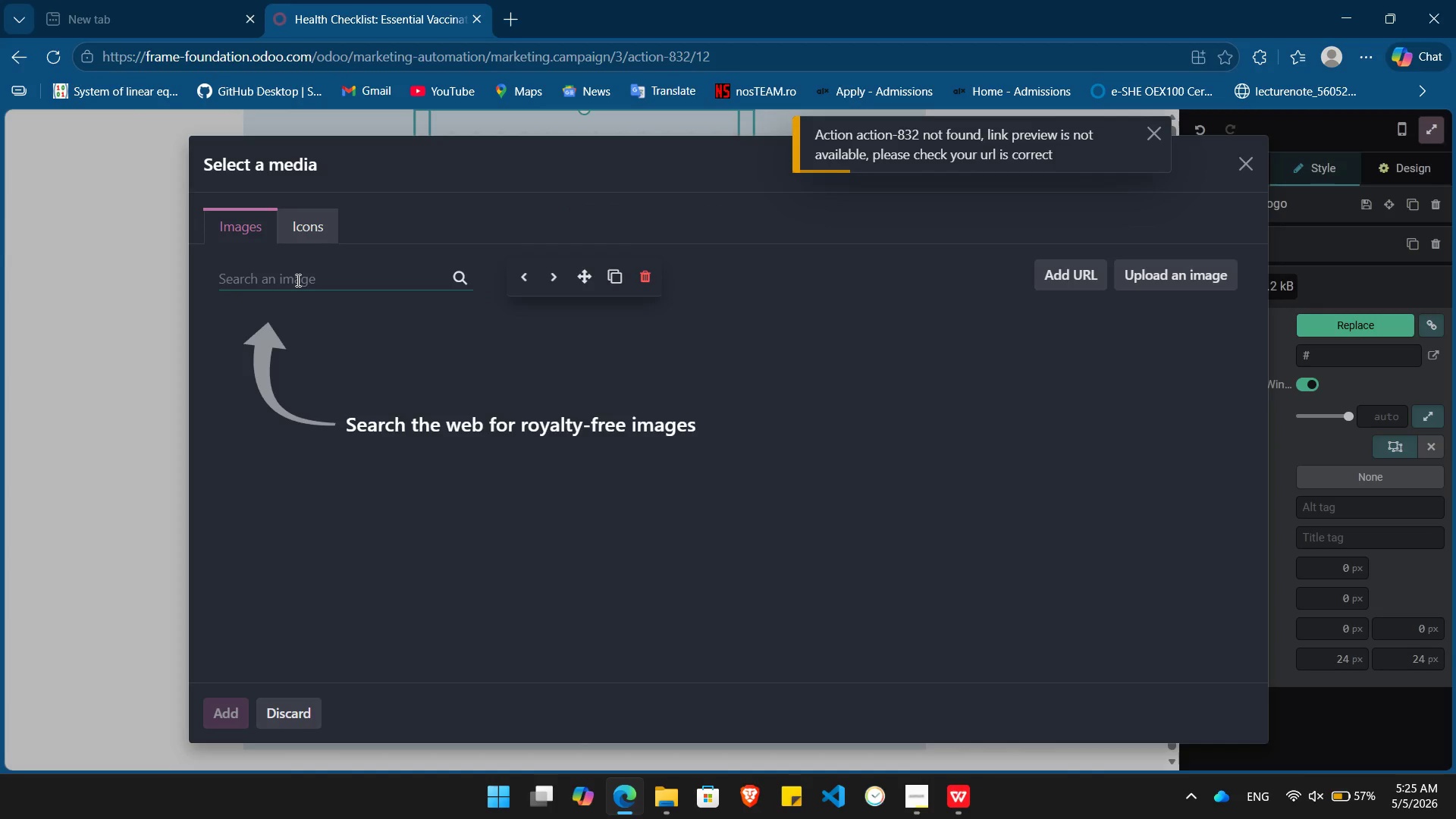 
type(clinic logo)
 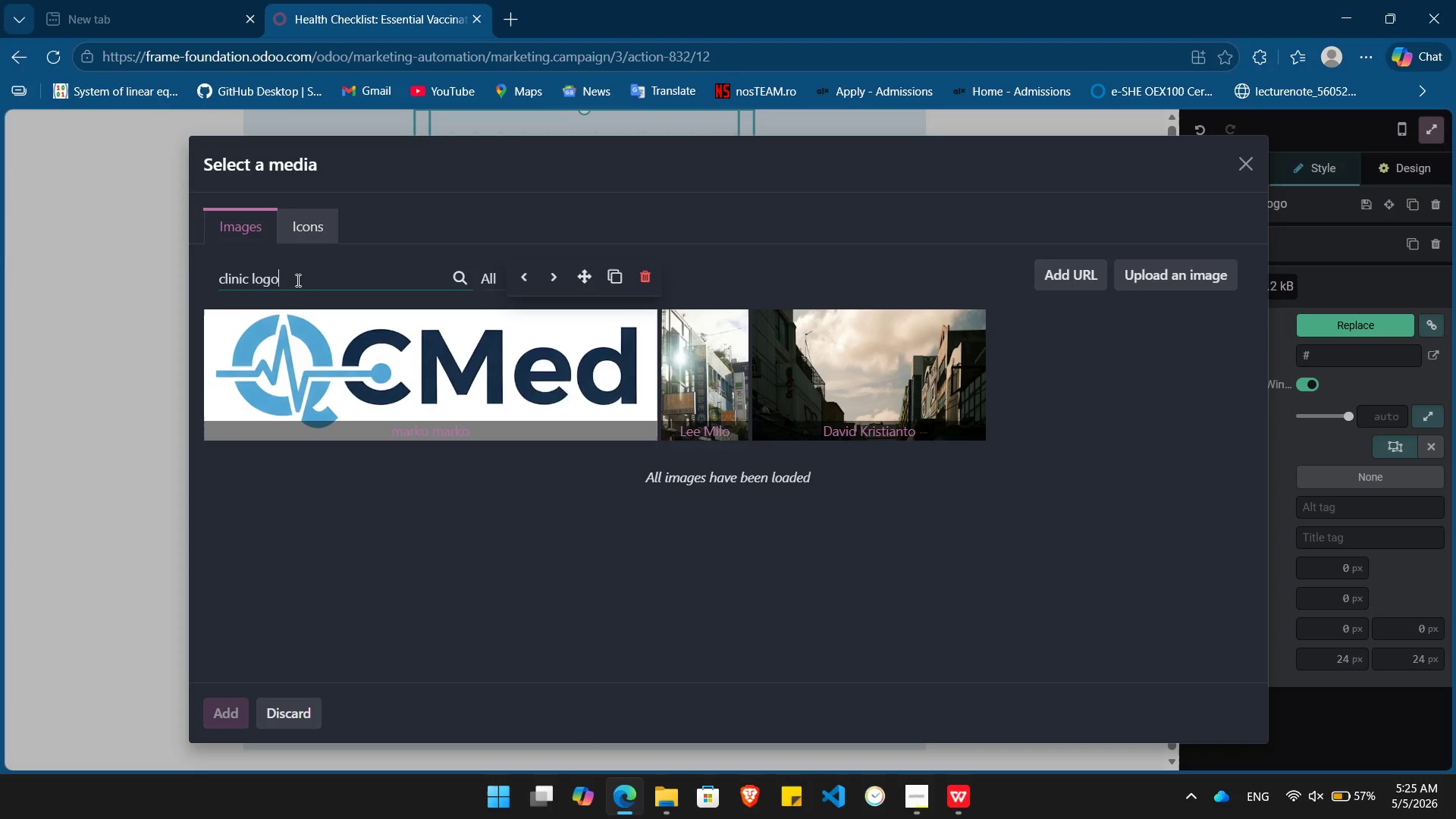 
left_click([366, 368])
 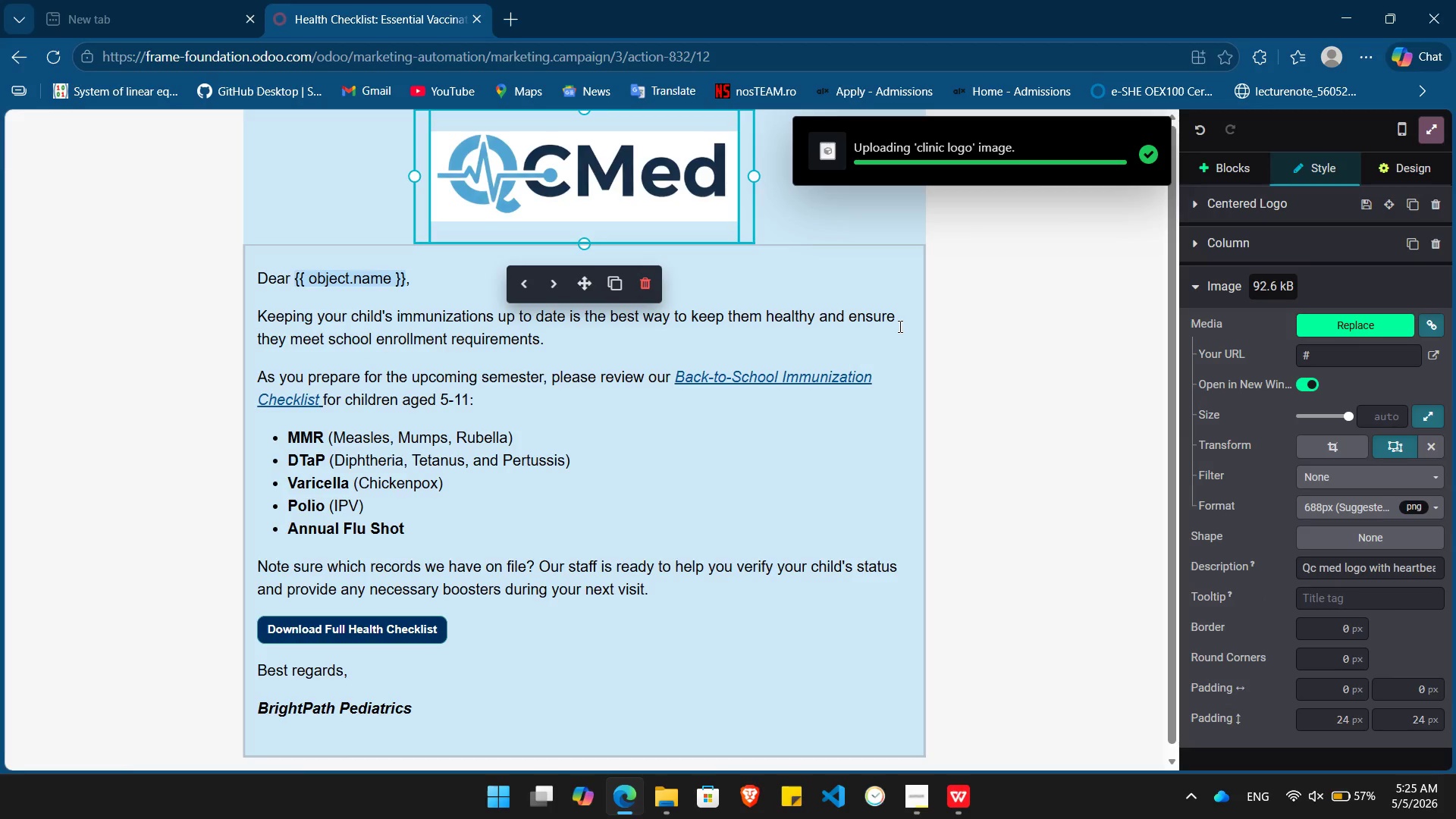 
left_click([999, 414])
 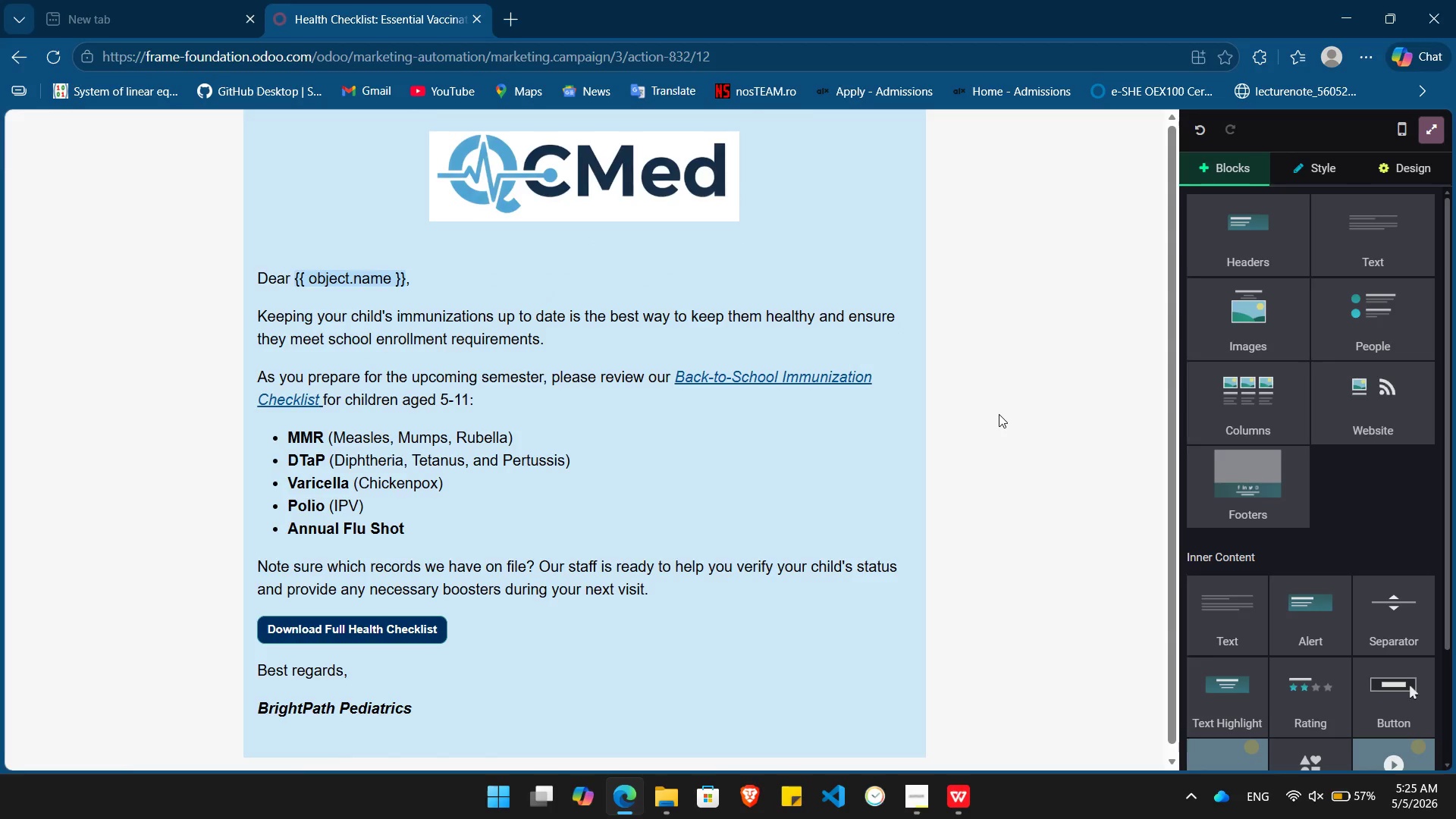 
key(PrintScreen)
 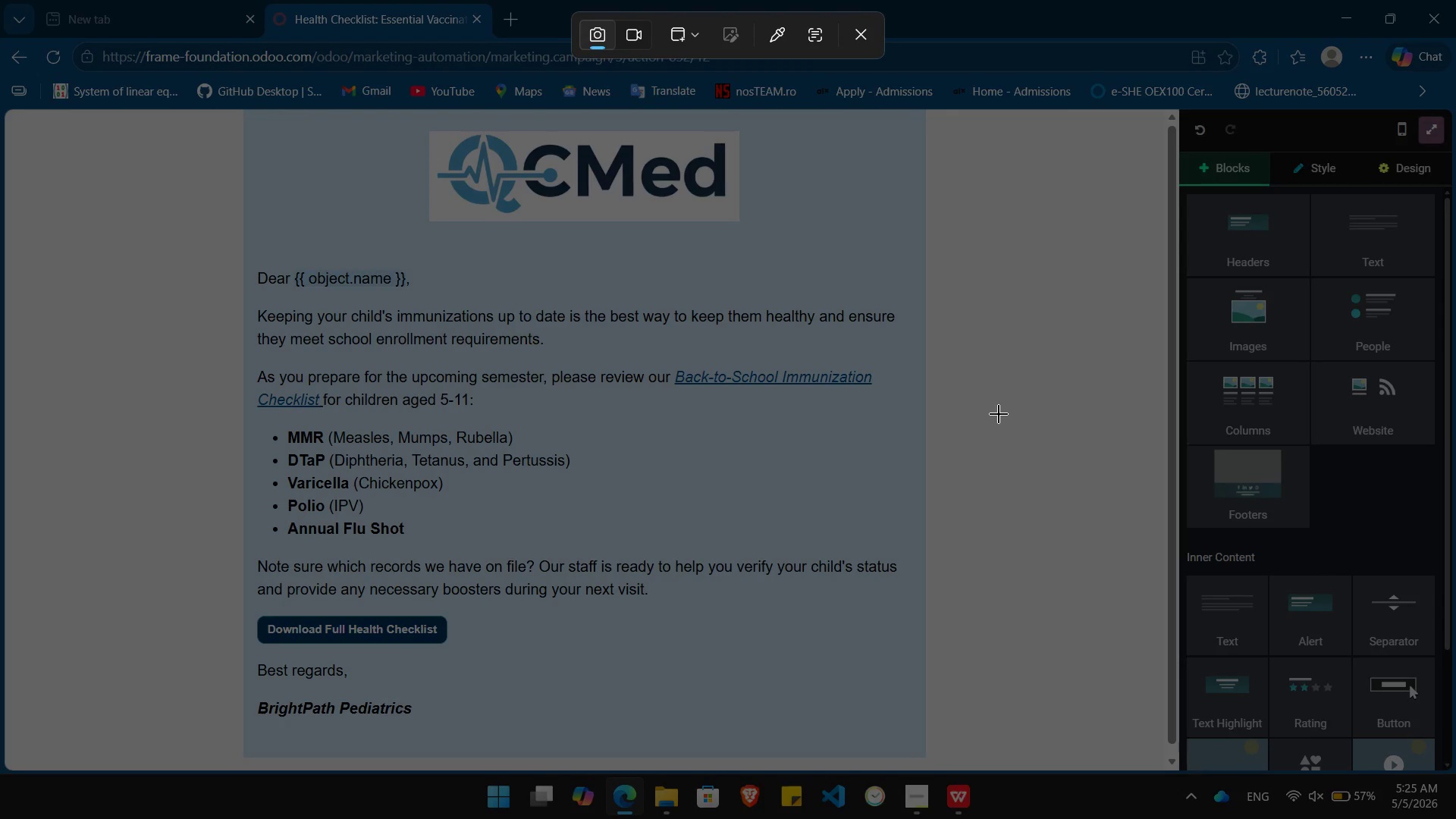 
key(Escape)
 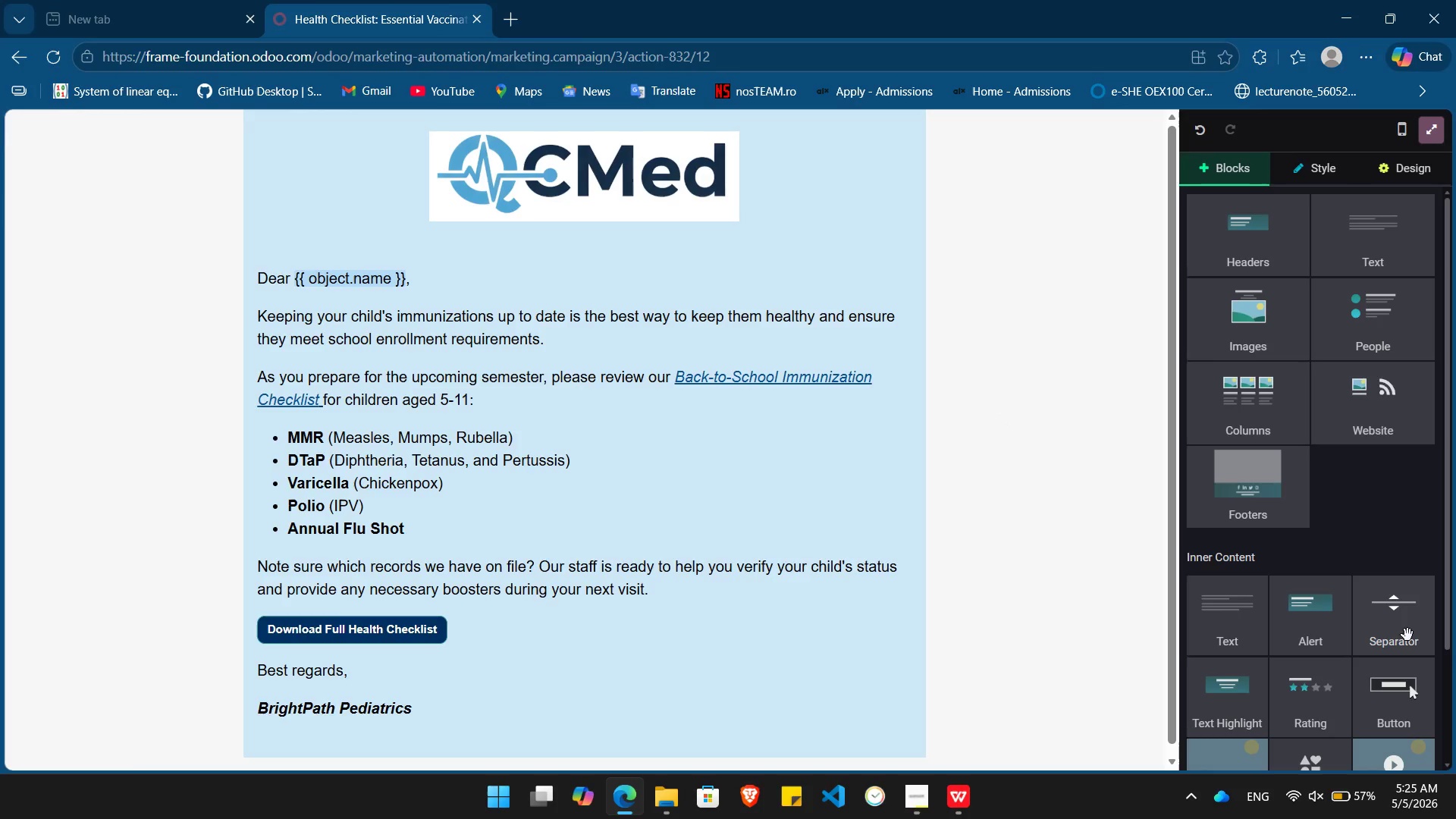 
left_click_drag(start_coordinate=[1407, 635], to_coordinate=[789, 230])
 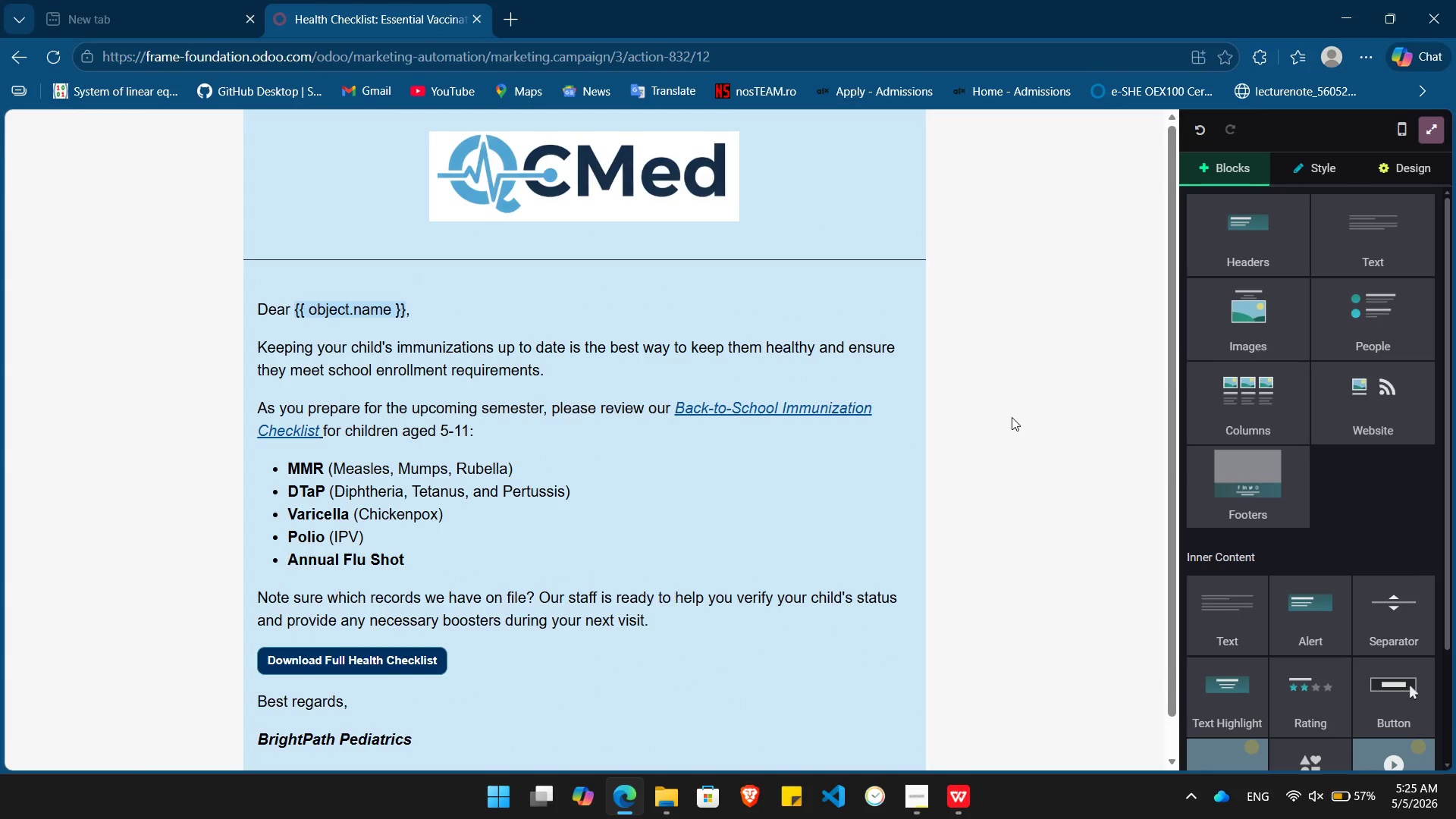 
left_click([1012, 417])
 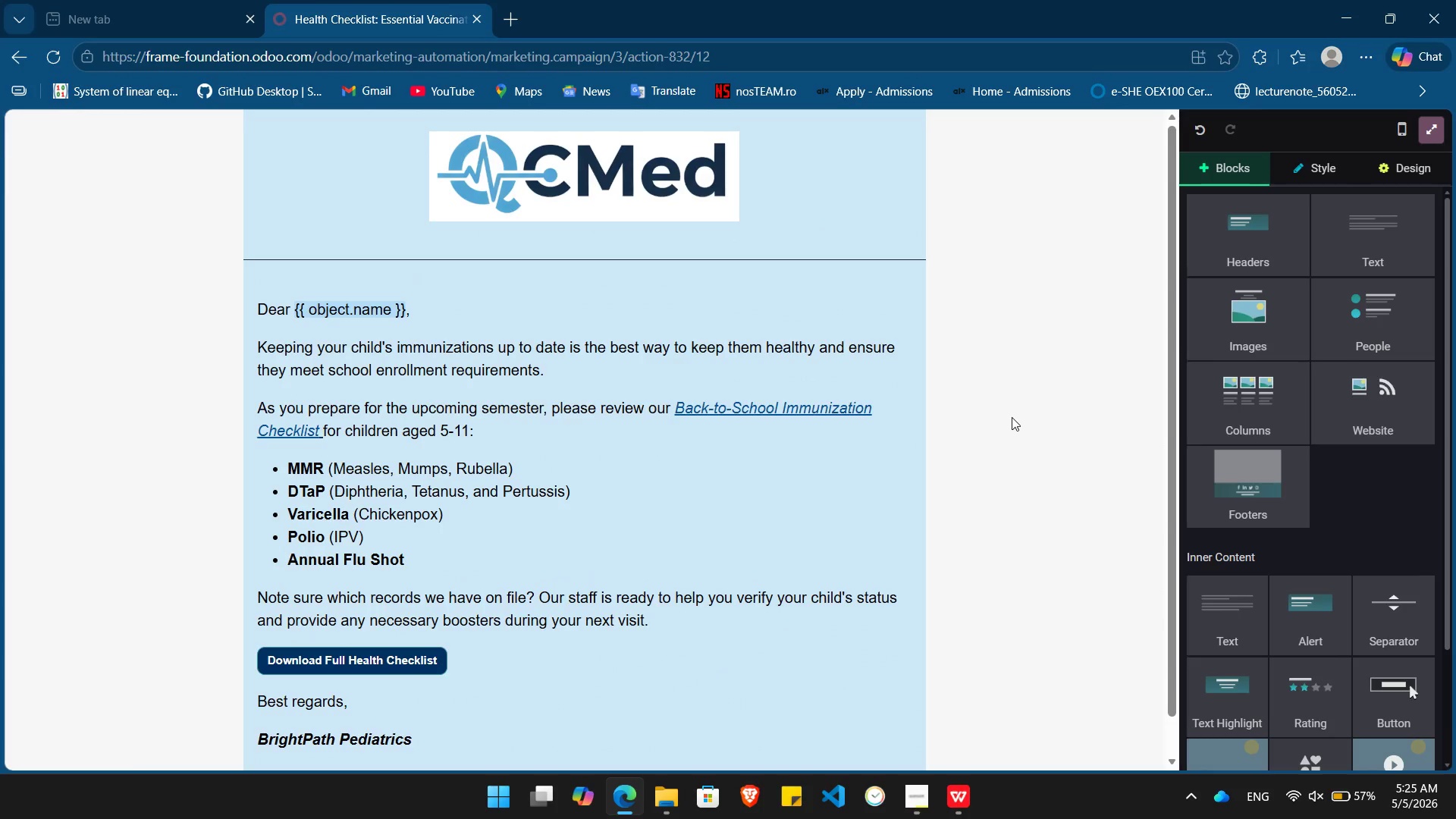 
key(PrintScreen)
 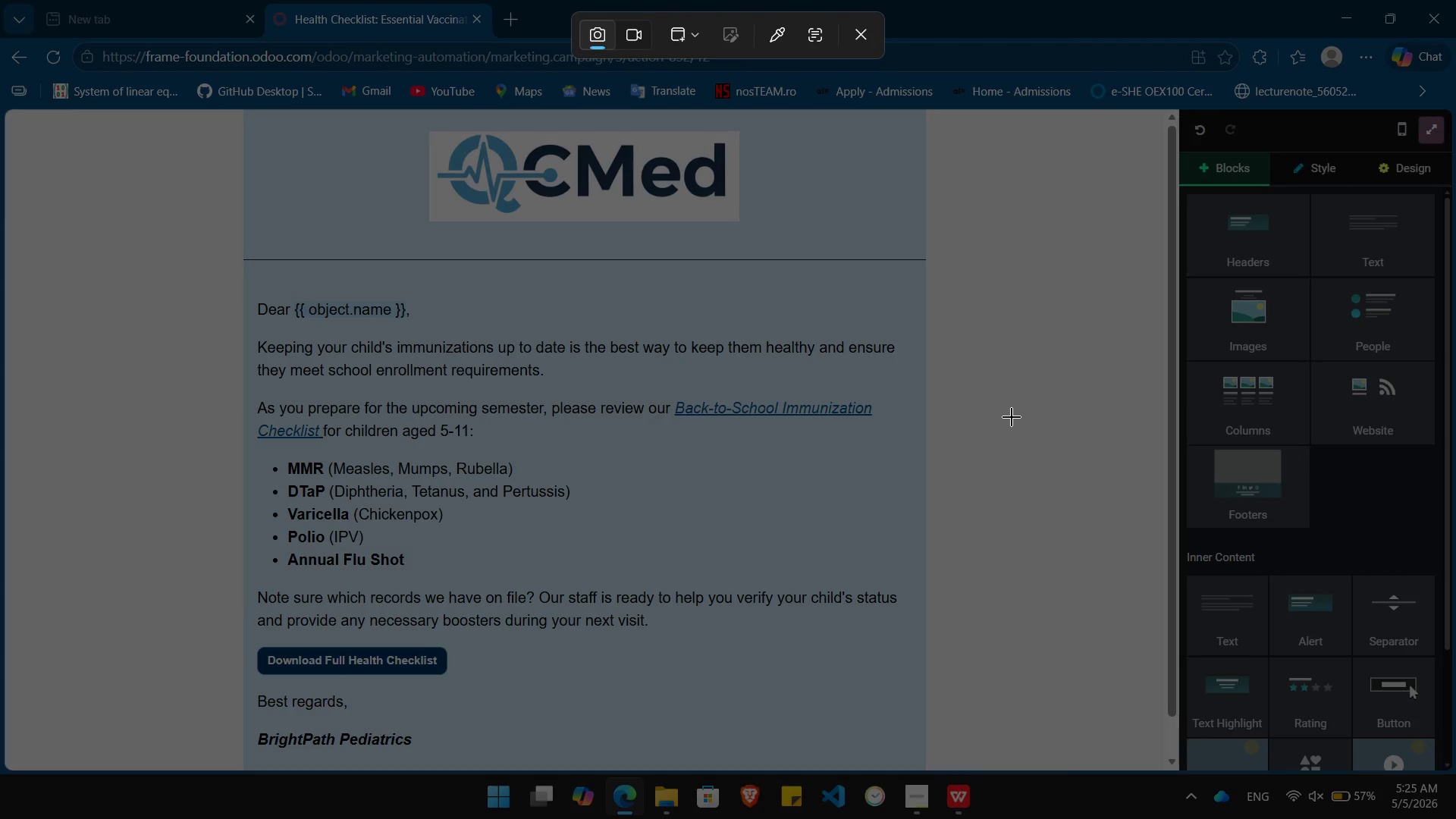 
left_click([1012, 417])
 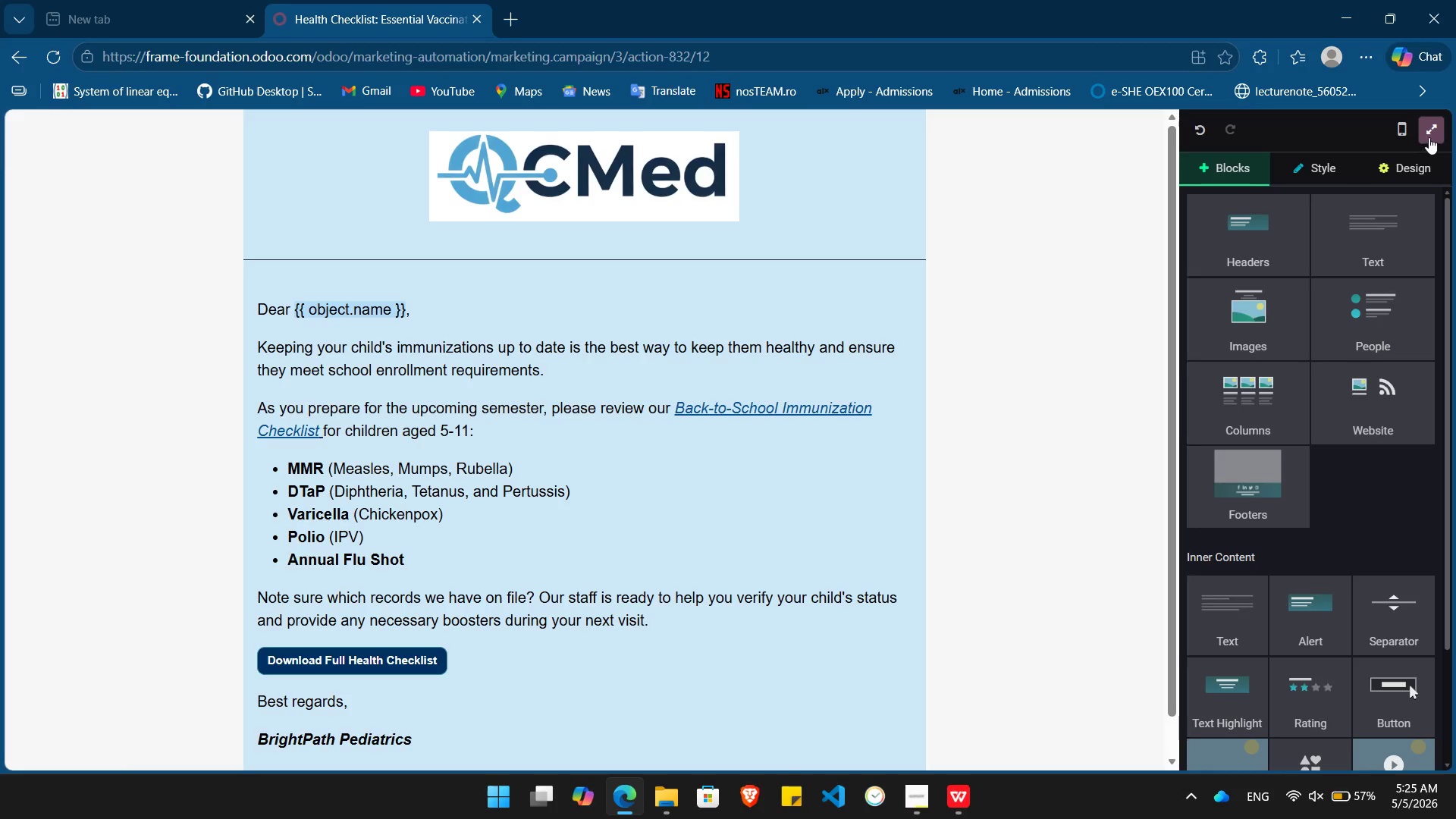 
left_click([1429, 130])
 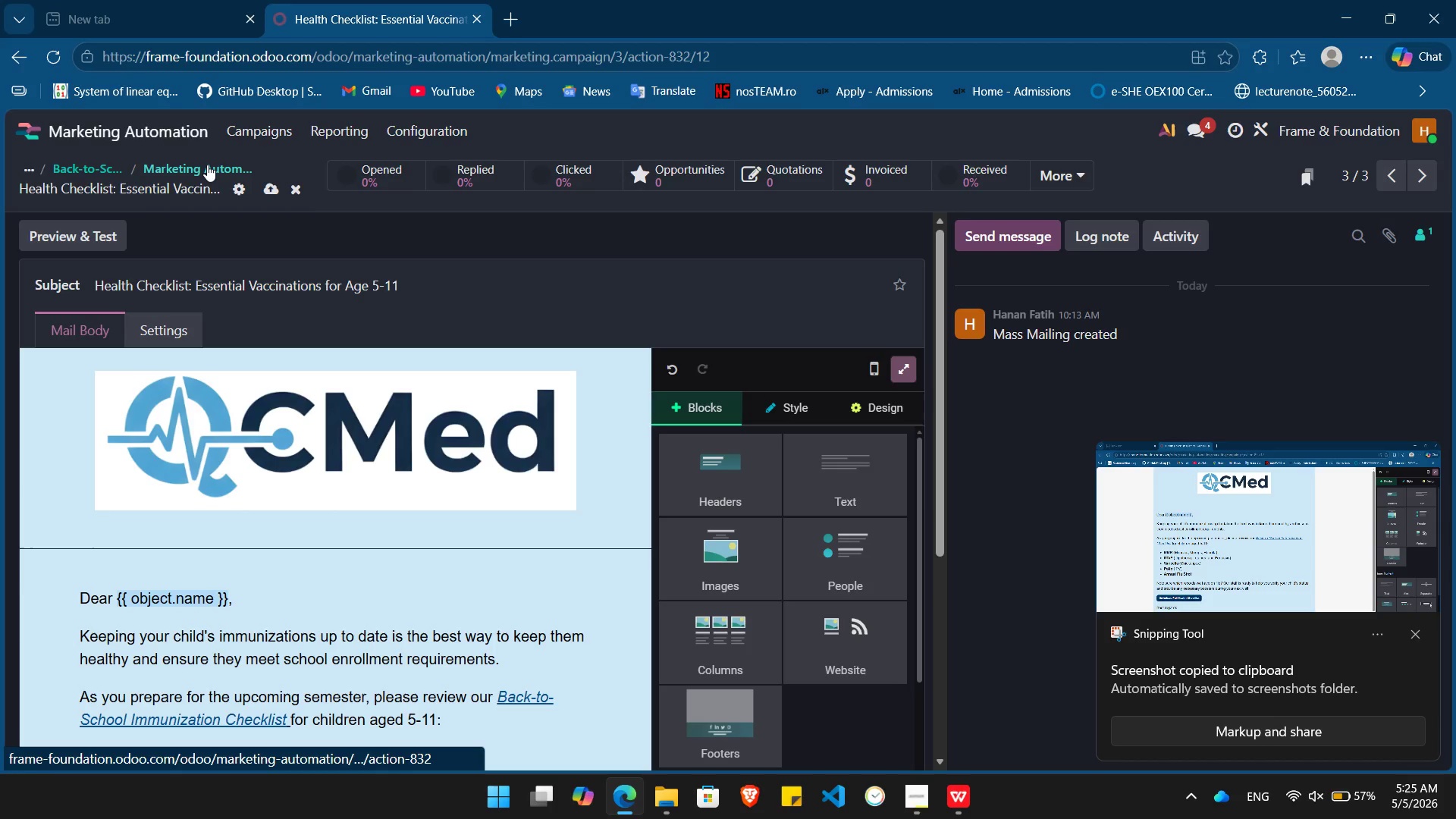 
left_click([207, 165])
 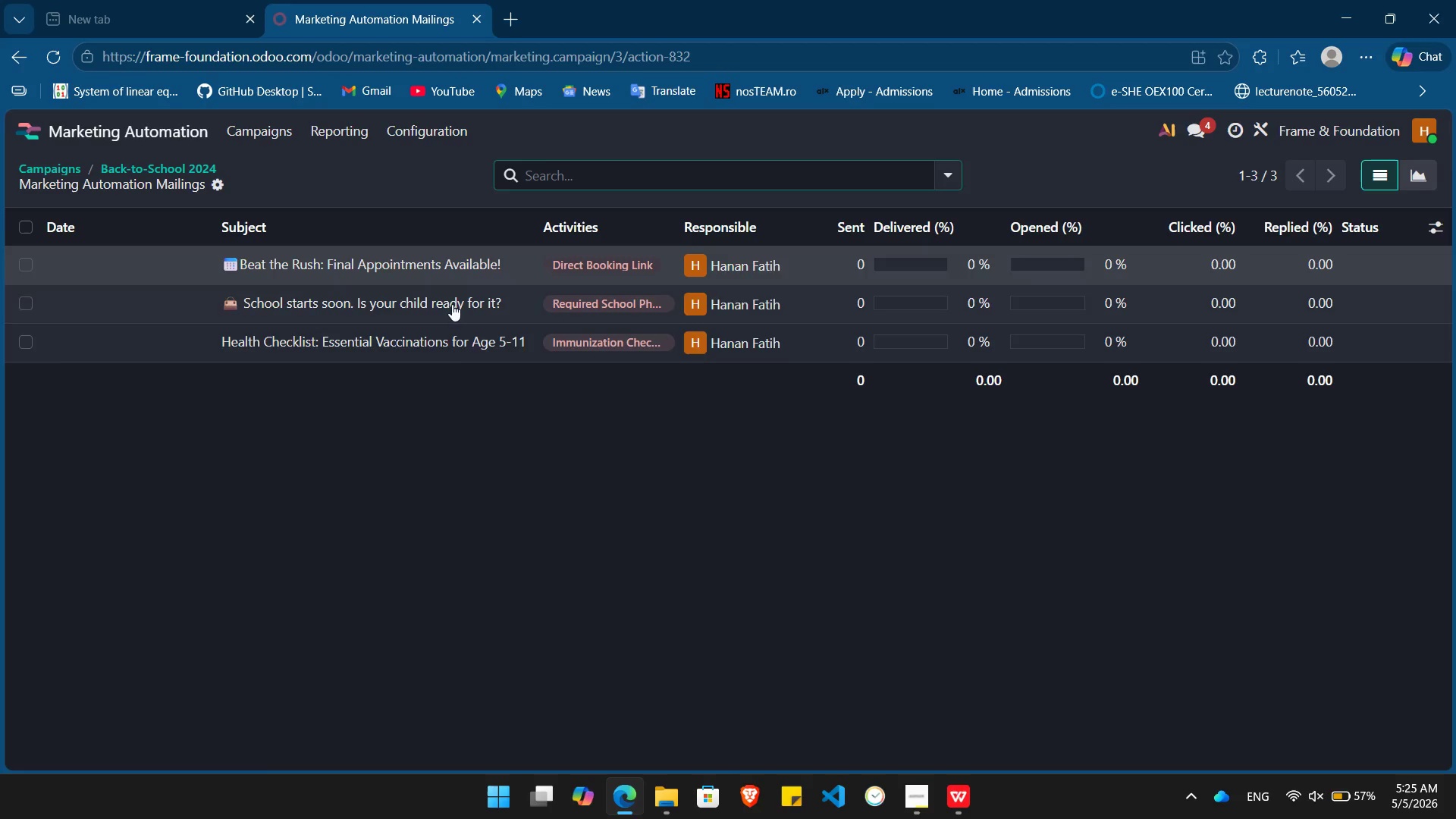 
wait(6.33)
 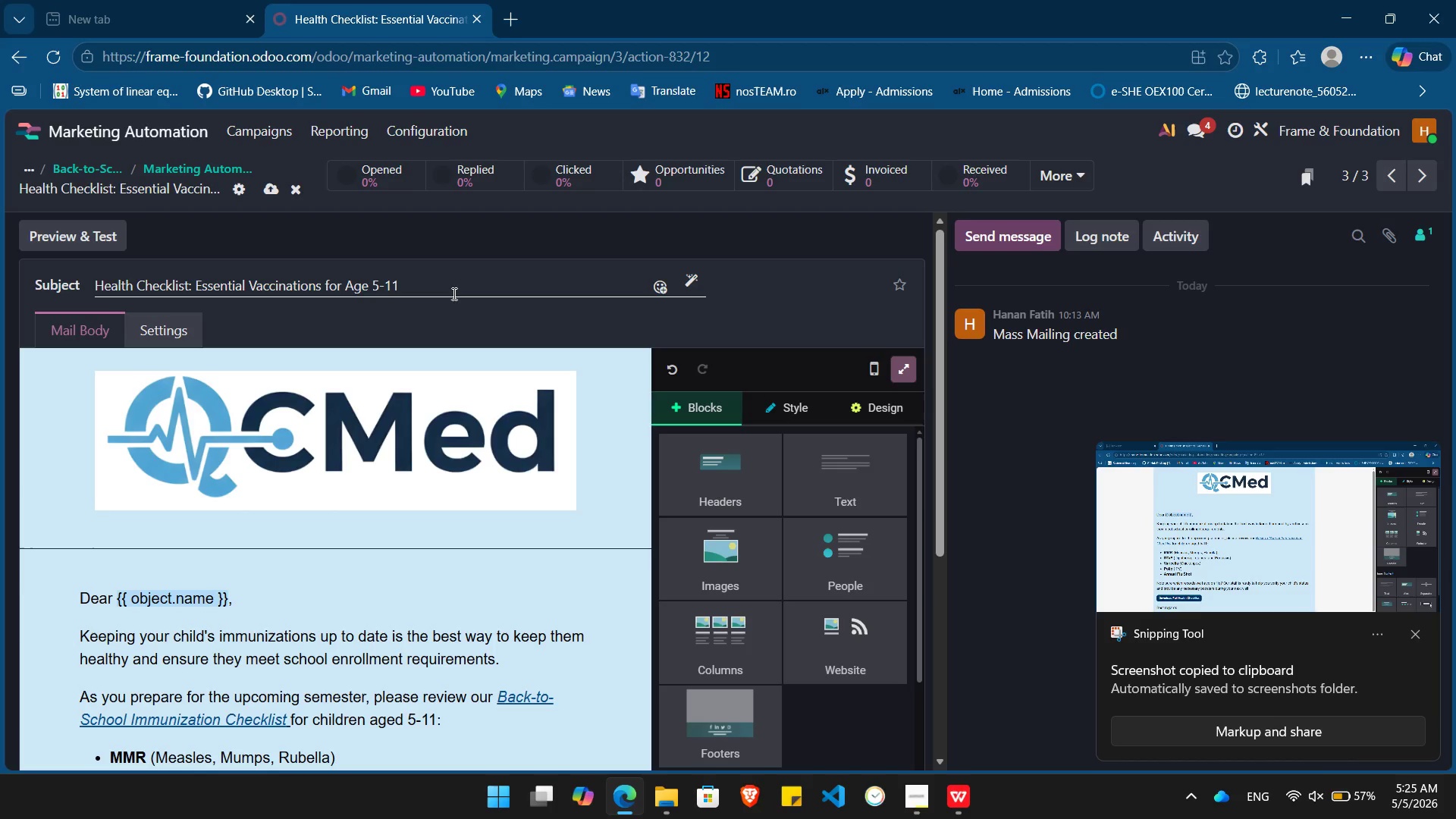 
left_click([435, 265])
 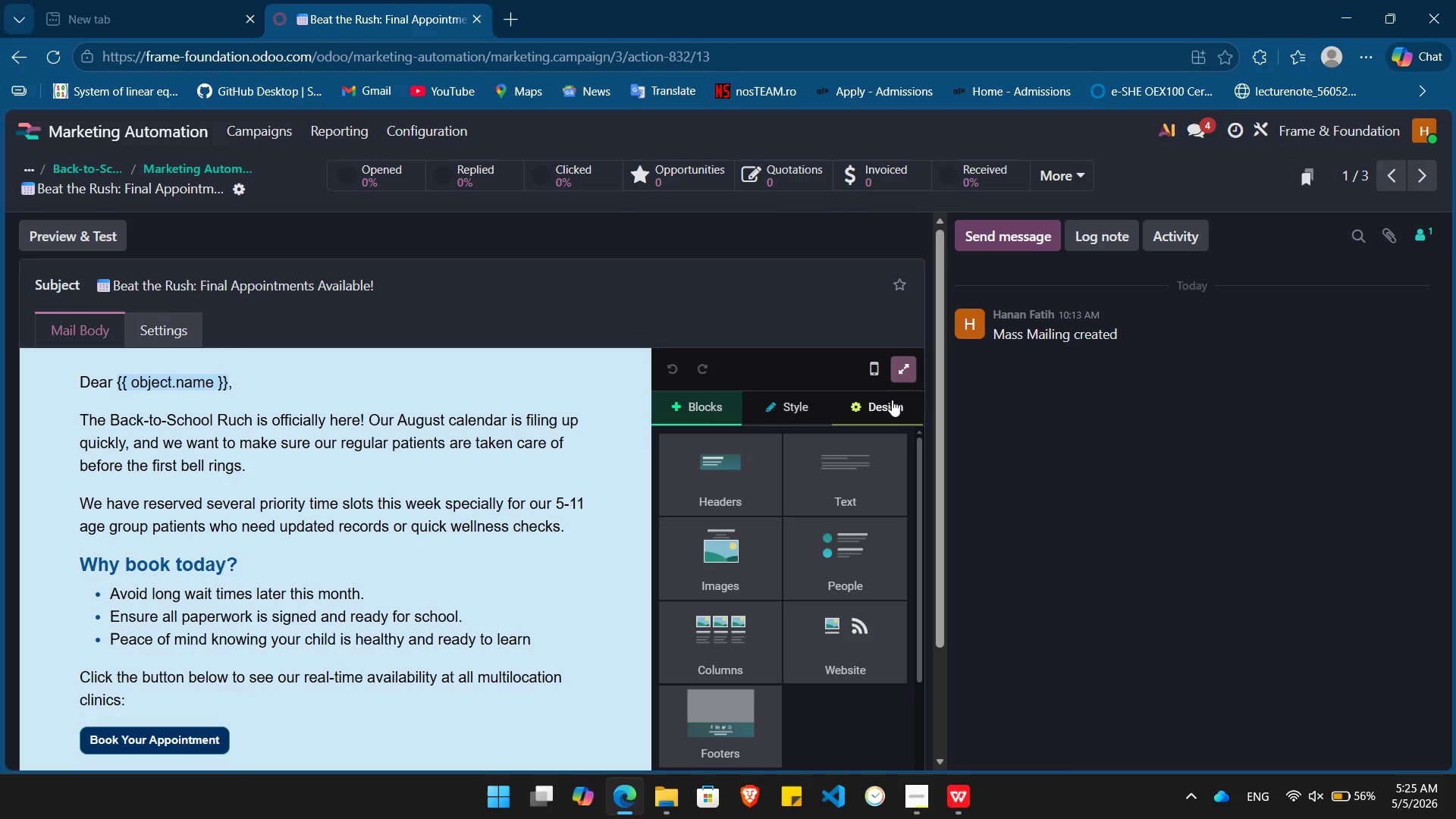 
left_click([899, 375])
 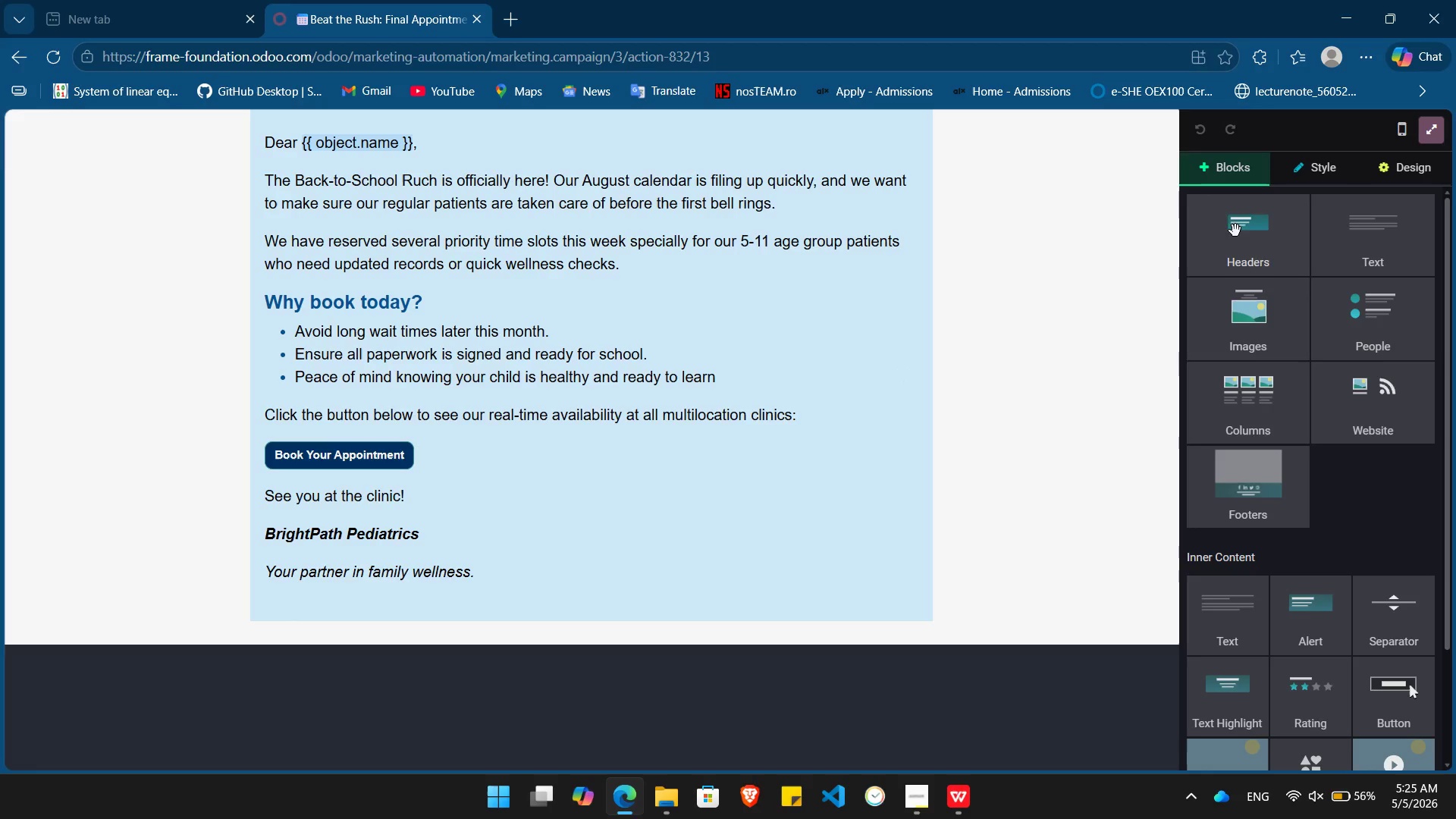 
left_click_drag(start_coordinate=[1241, 231], to_coordinate=[570, 121])
 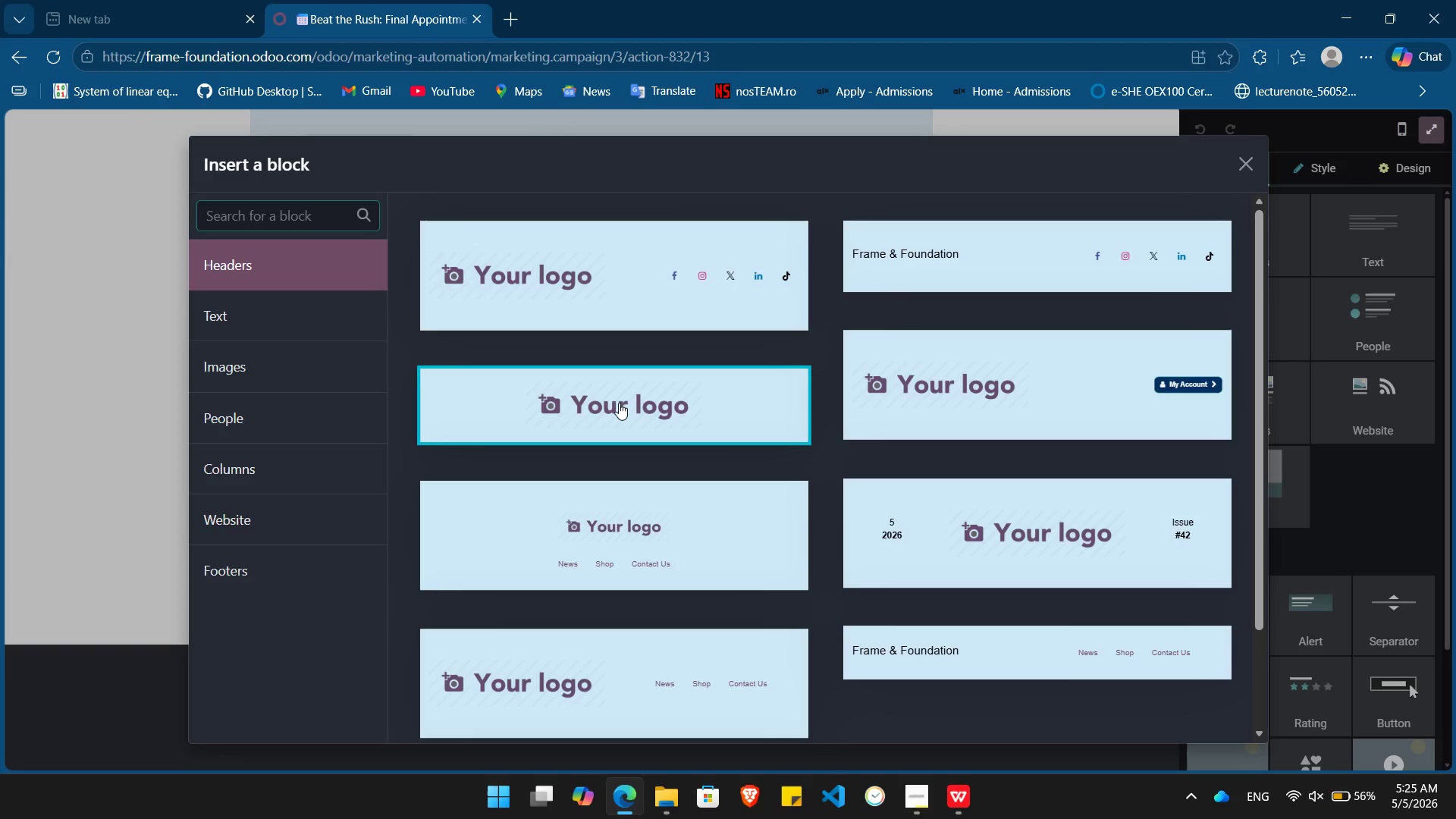 
left_click([617, 403])
 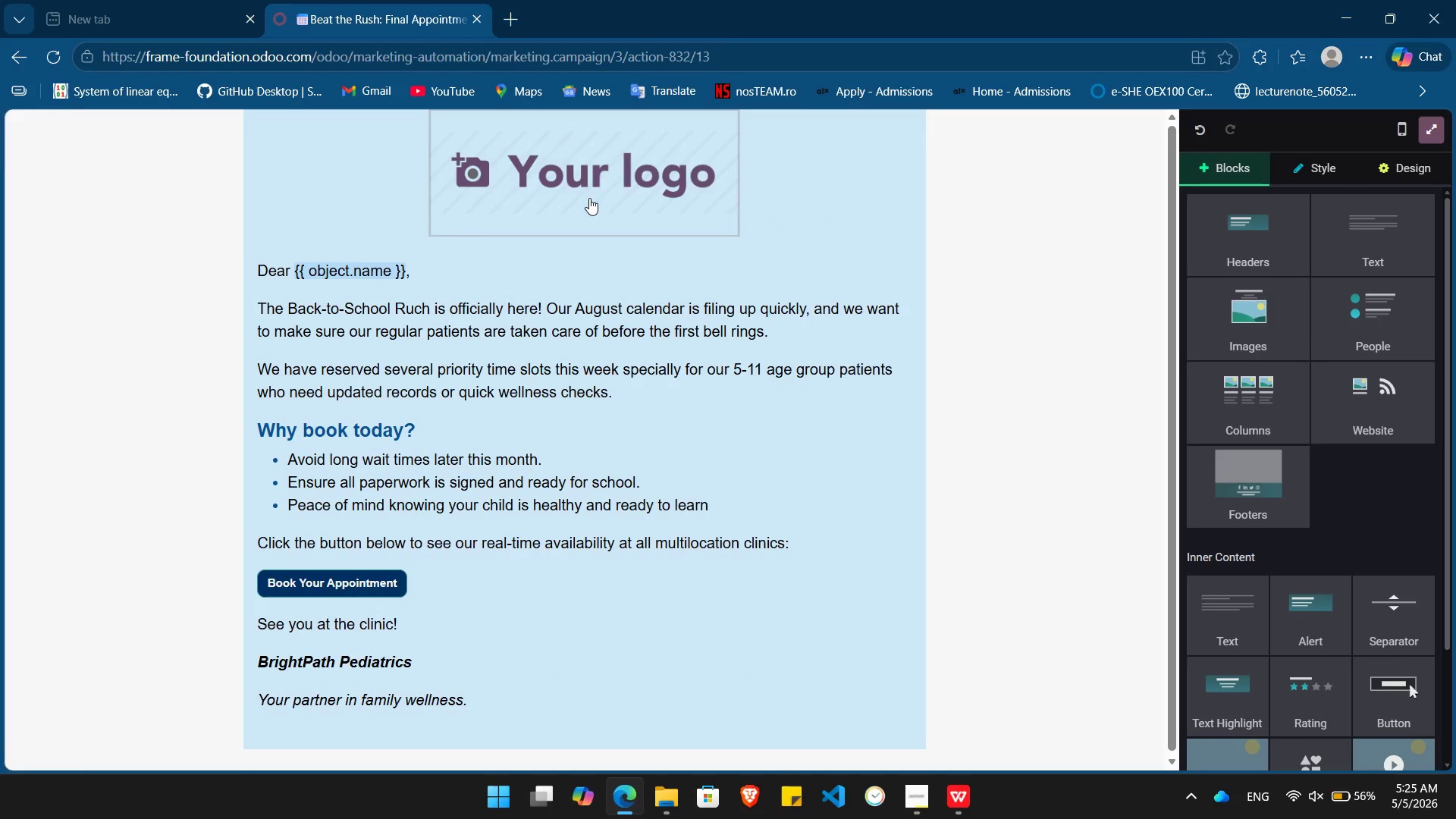 
double_click([589, 198])
 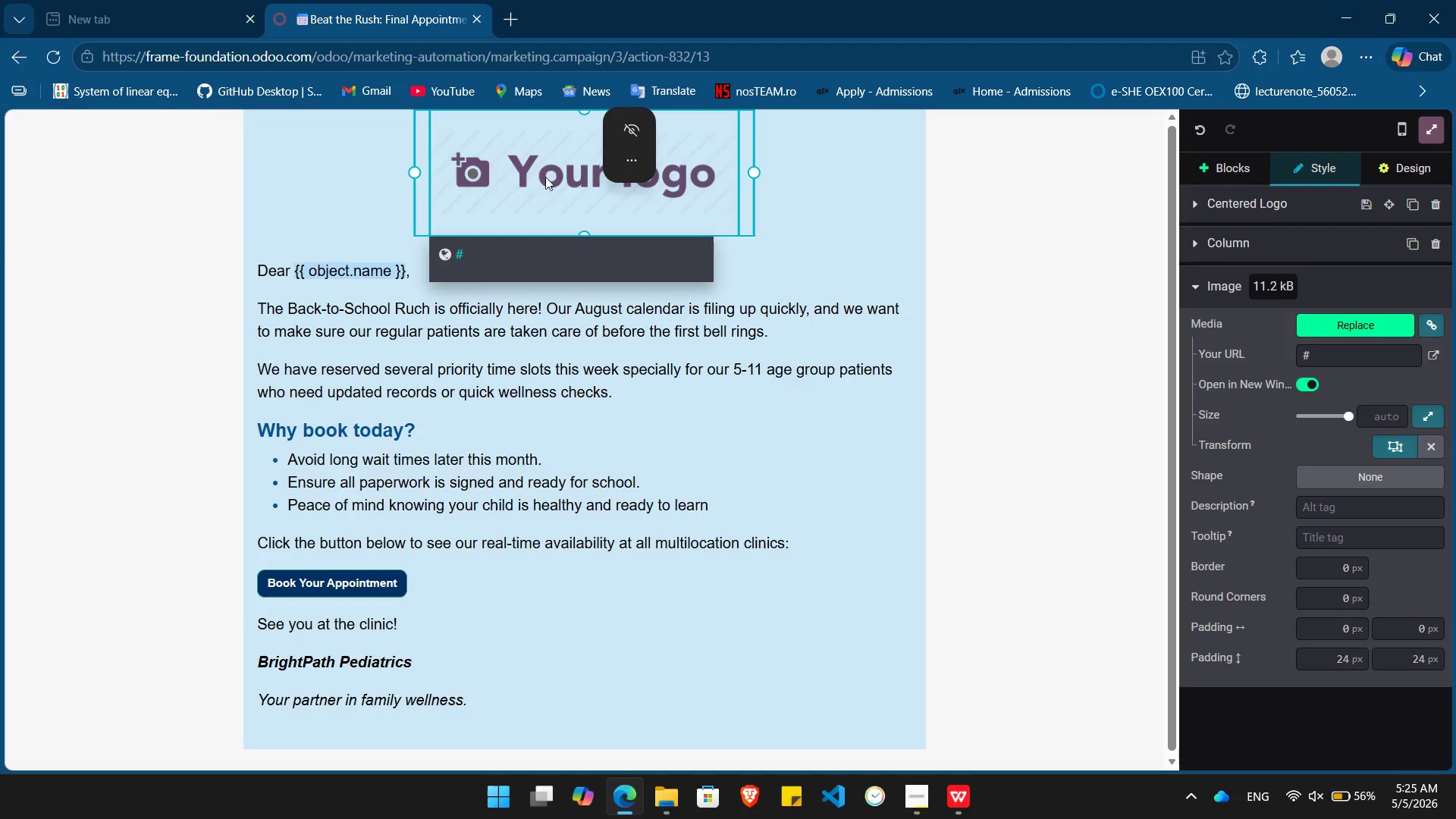 
left_click([544, 176])
 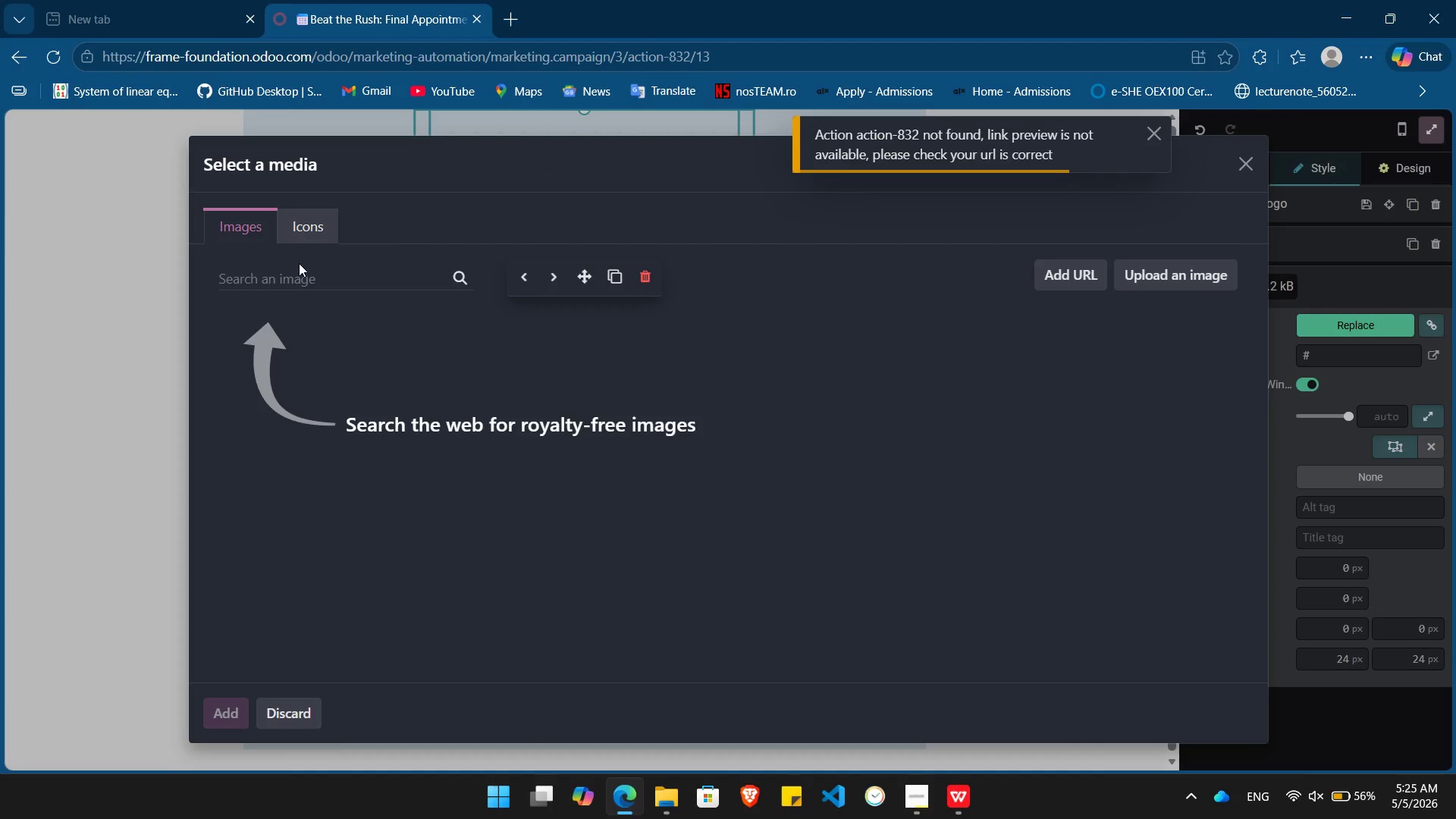 
left_click([298, 264])
 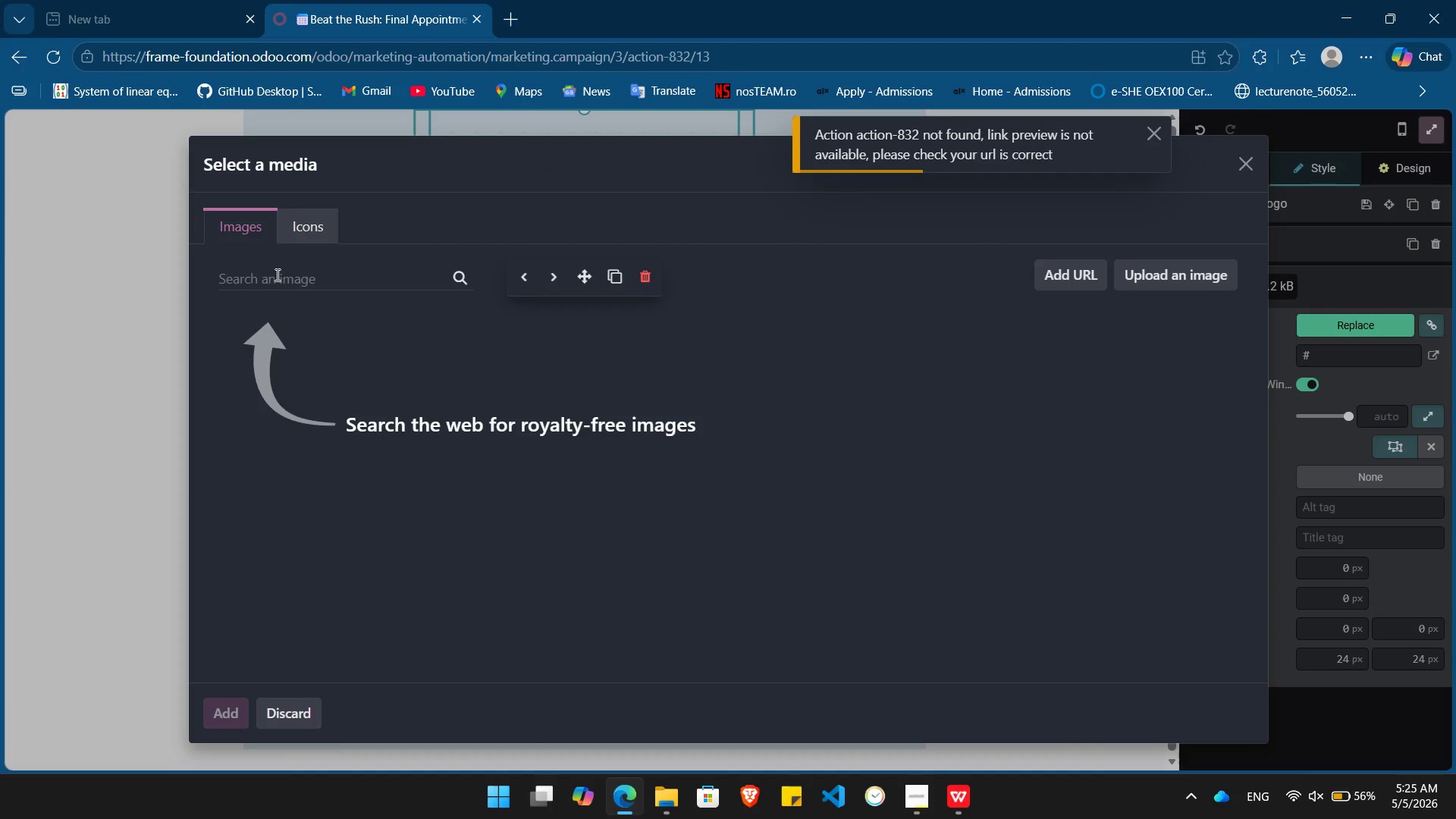 
left_click([270, 279])
 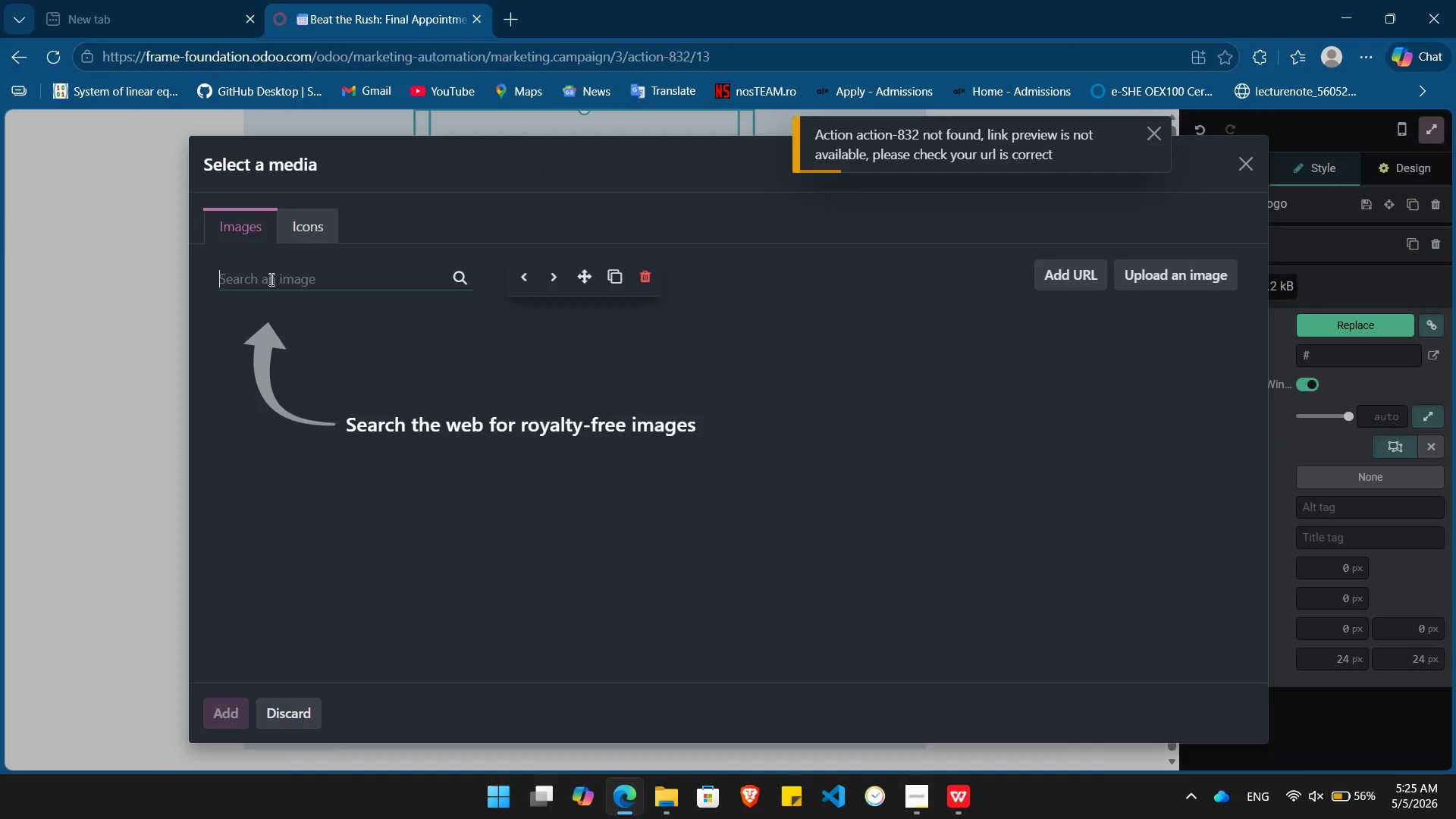 
type(Clinic logo)
 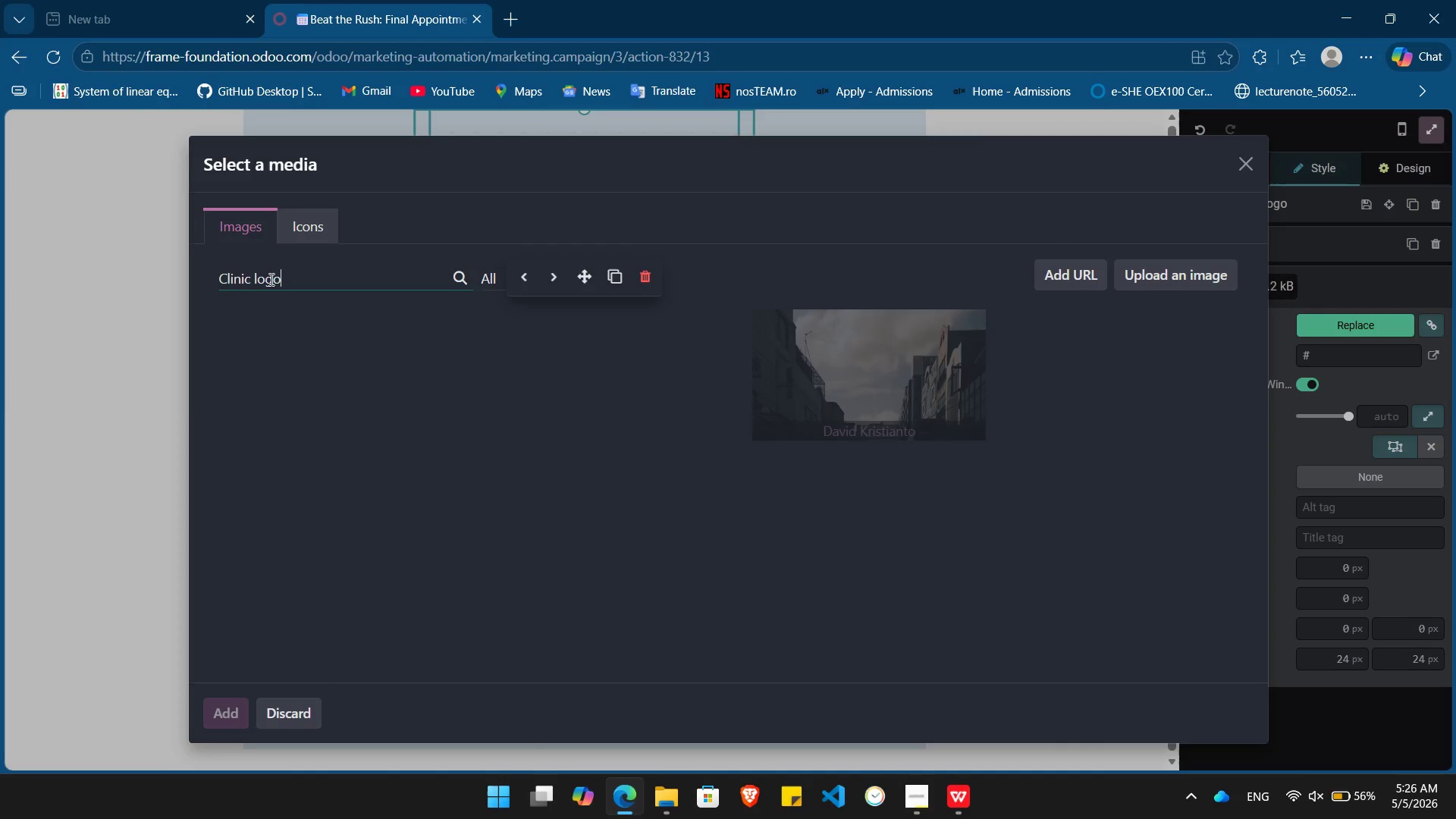 
left_click([323, 403])
 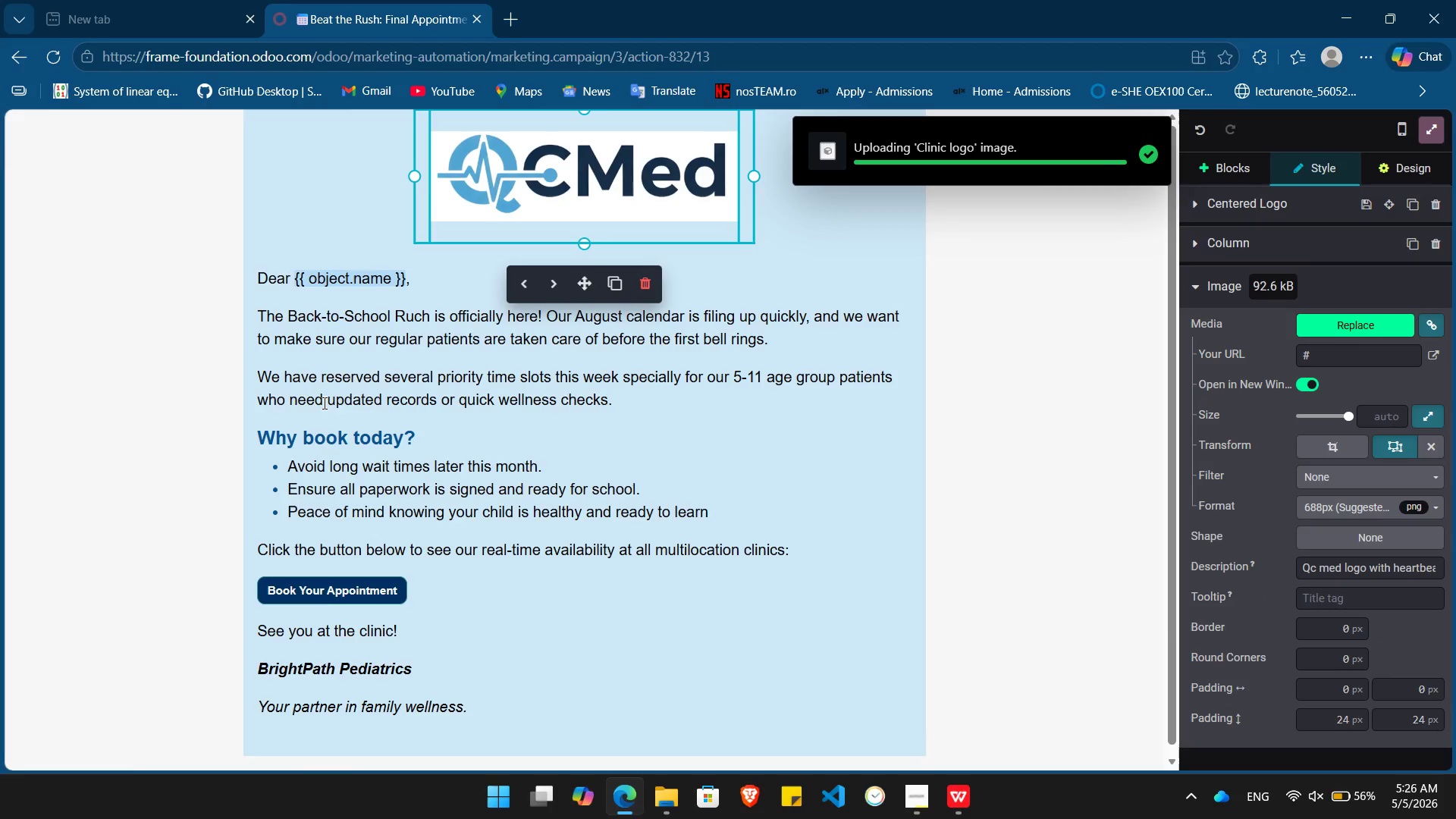 
left_click([1034, 551])
 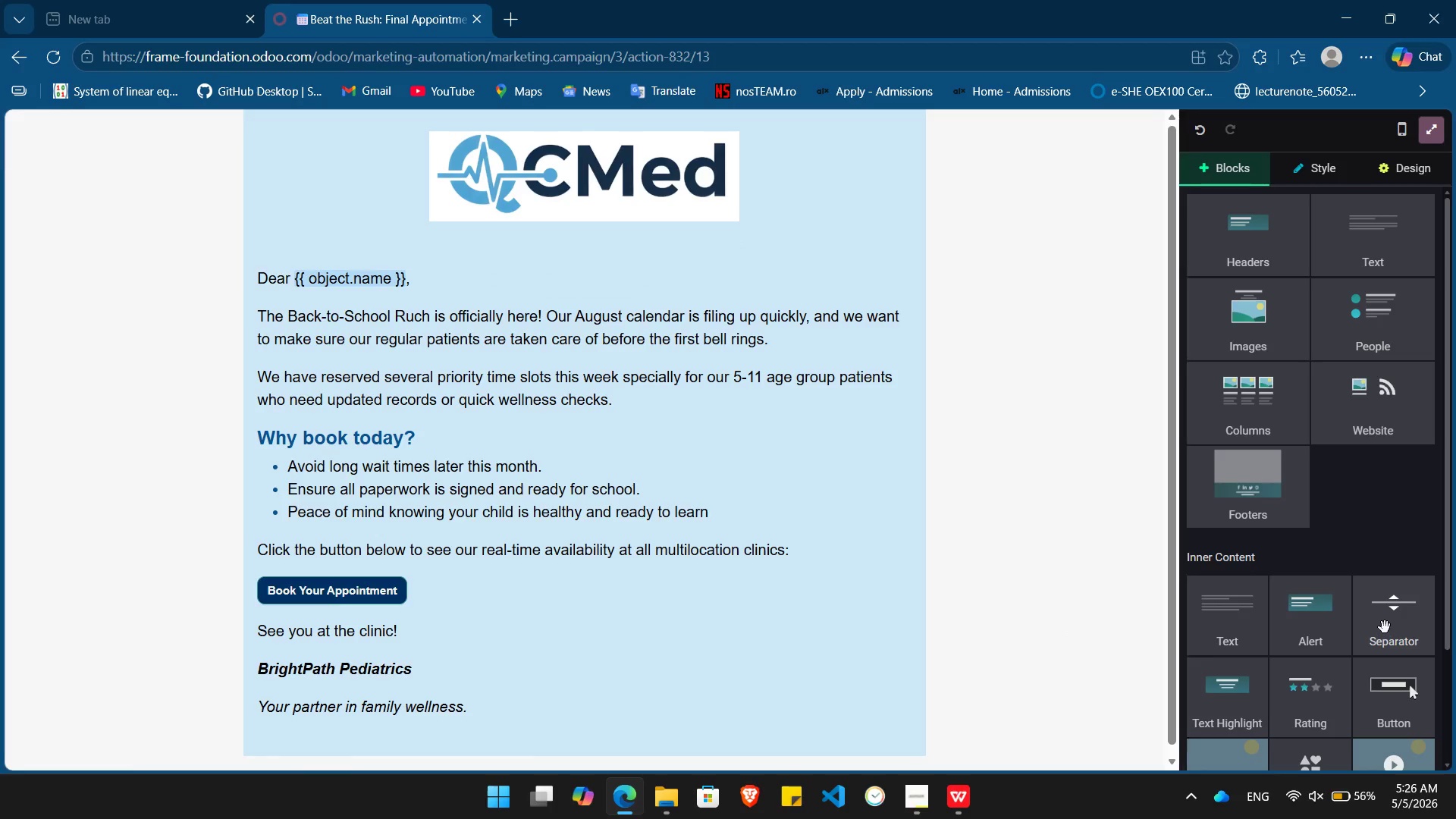 
left_click_drag(start_coordinate=[1385, 627], to_coordinate=[832, 259])
 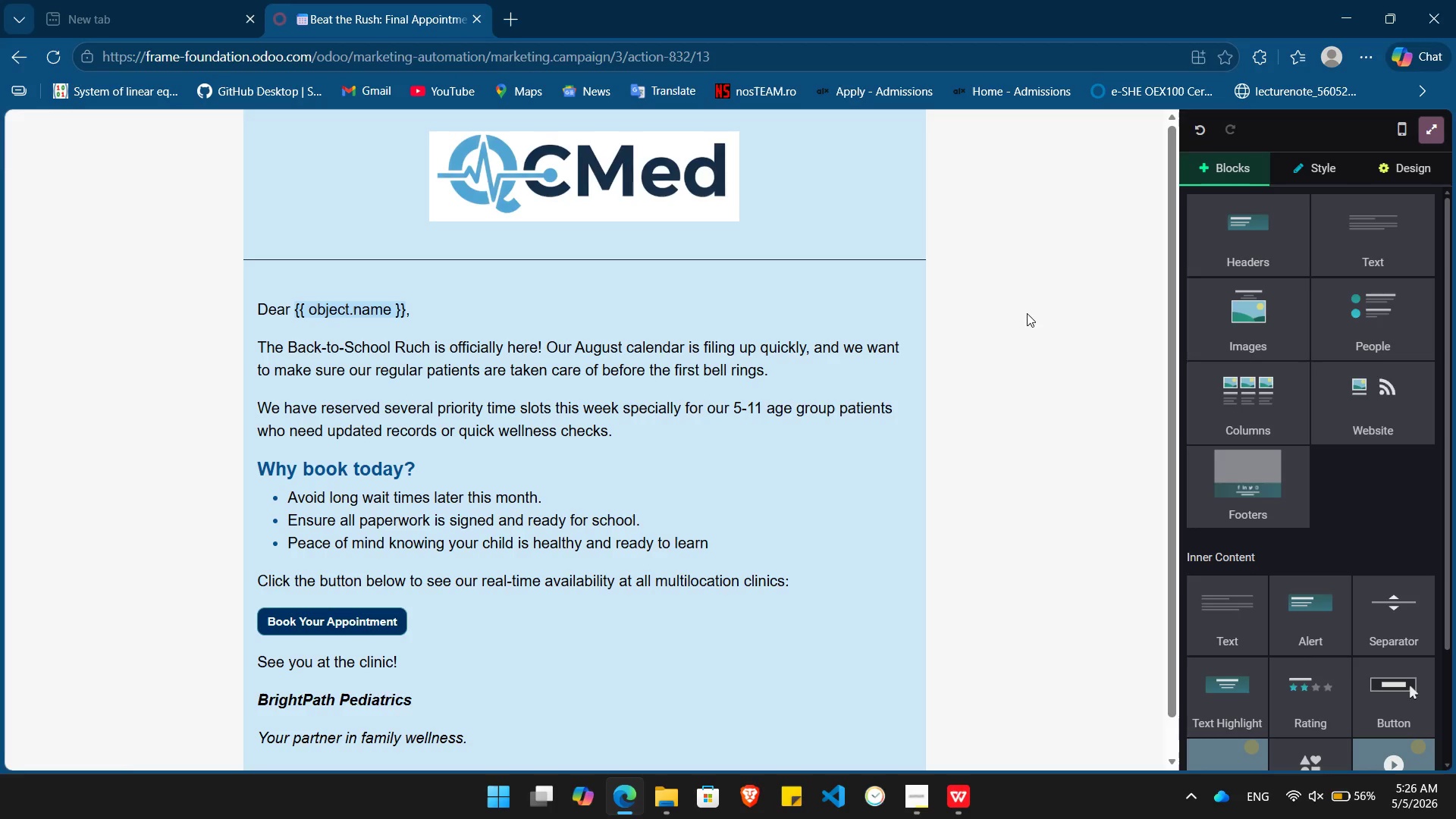 
left_click([1027, 313])
 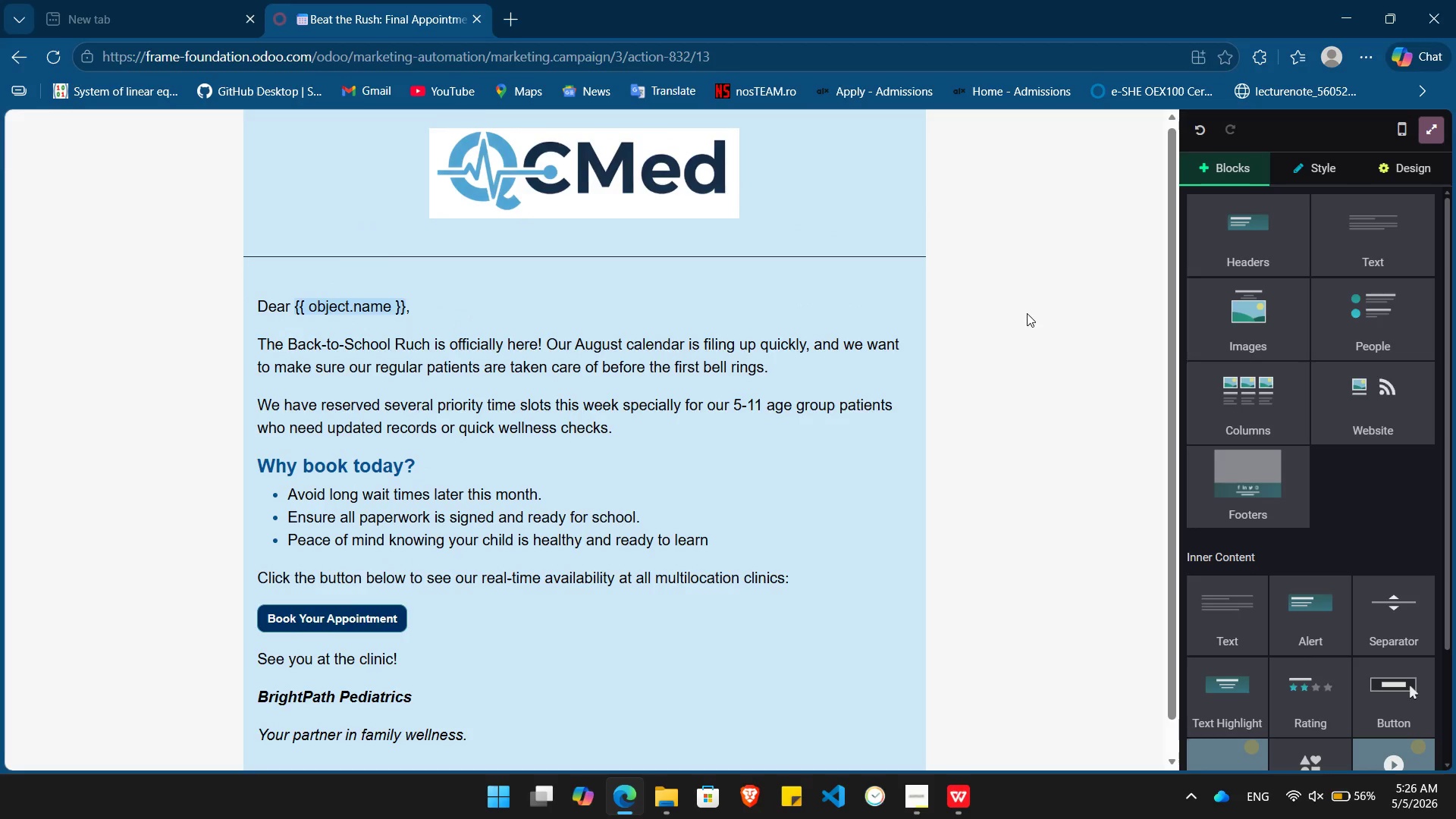 
key(PrintScreen)
 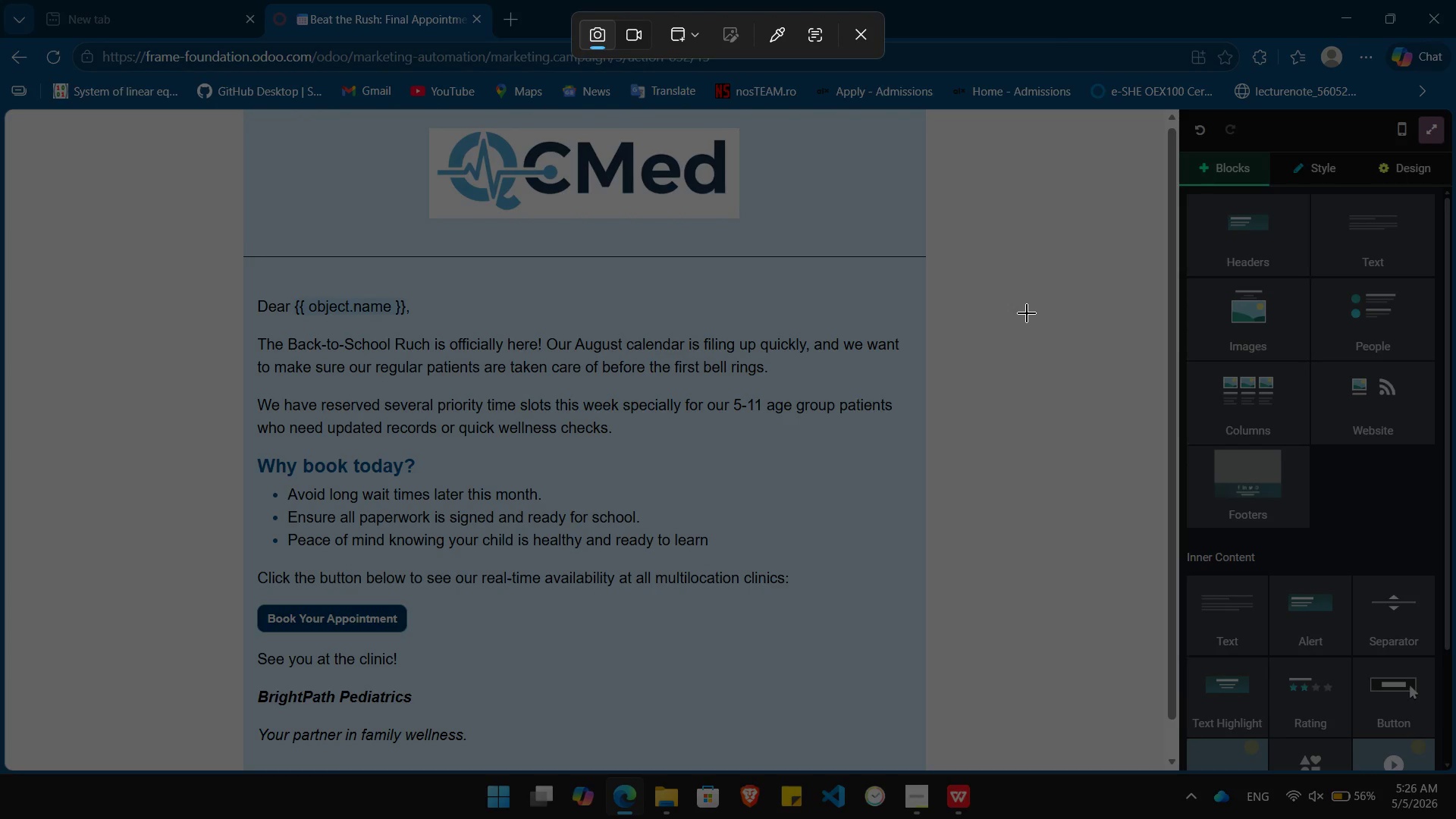 
left_click([1027, 313])
 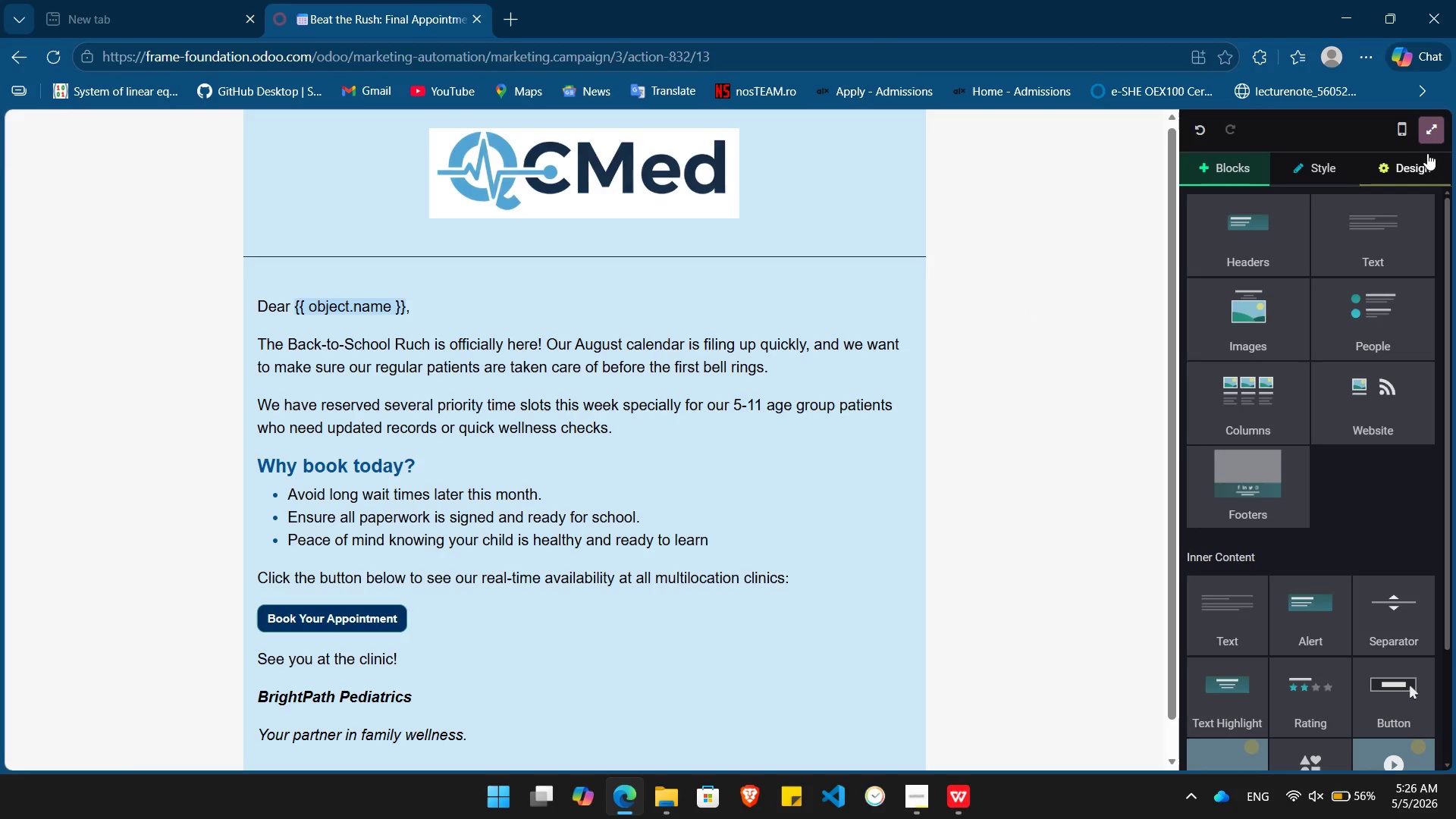 
left_click([1432, 131])
 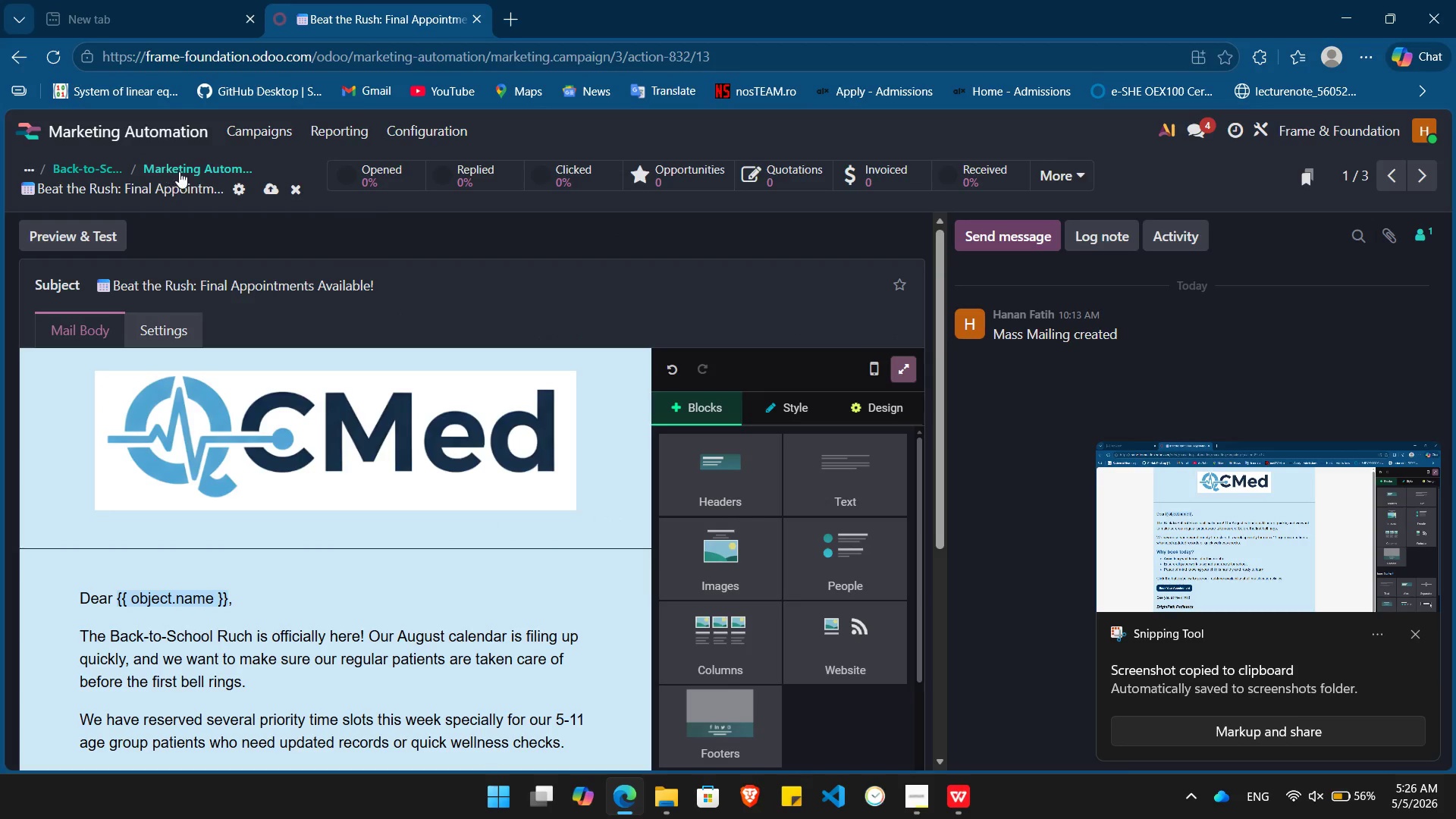 
left_click([180, 172])
 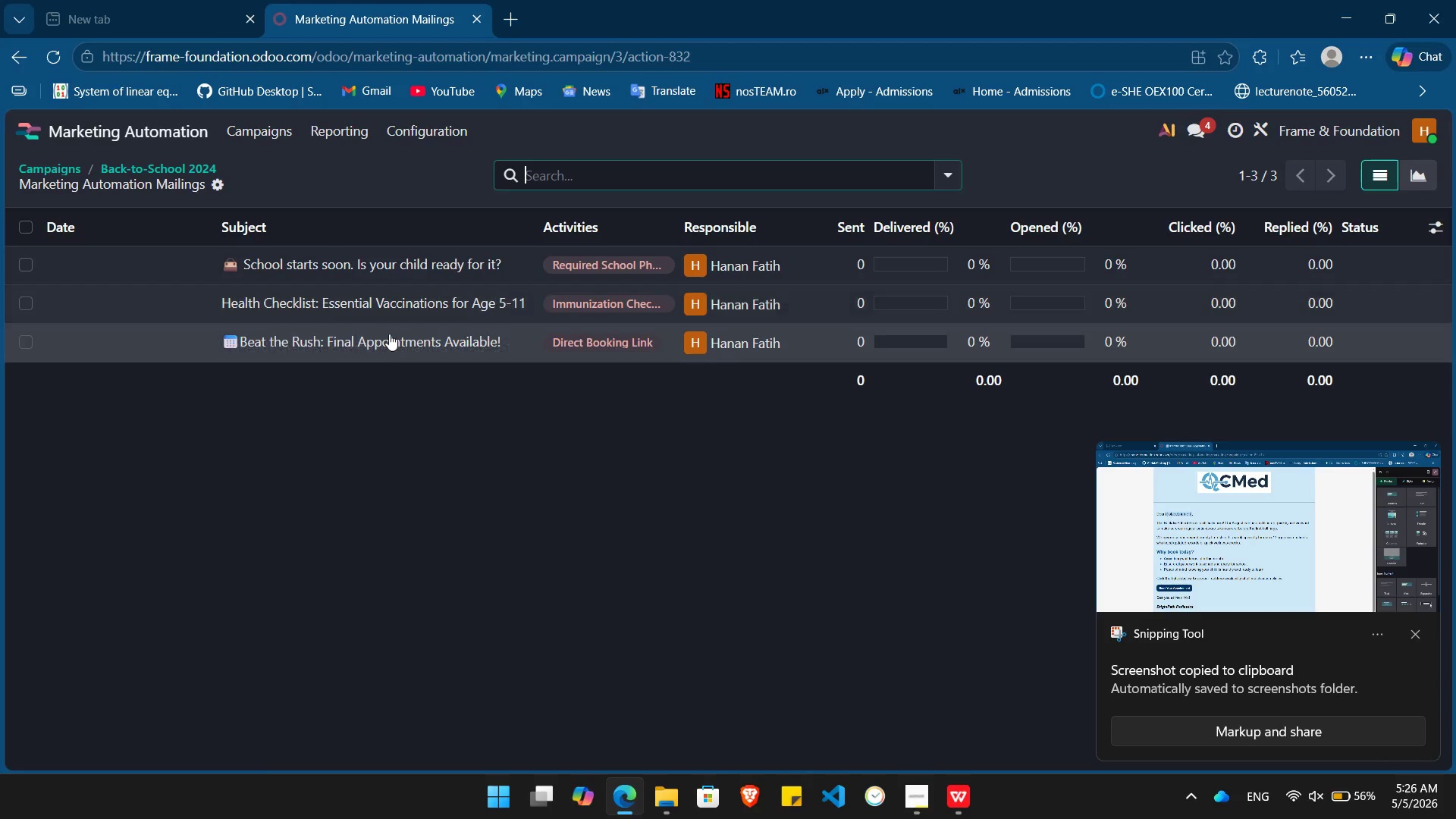 
wait(5.58)
 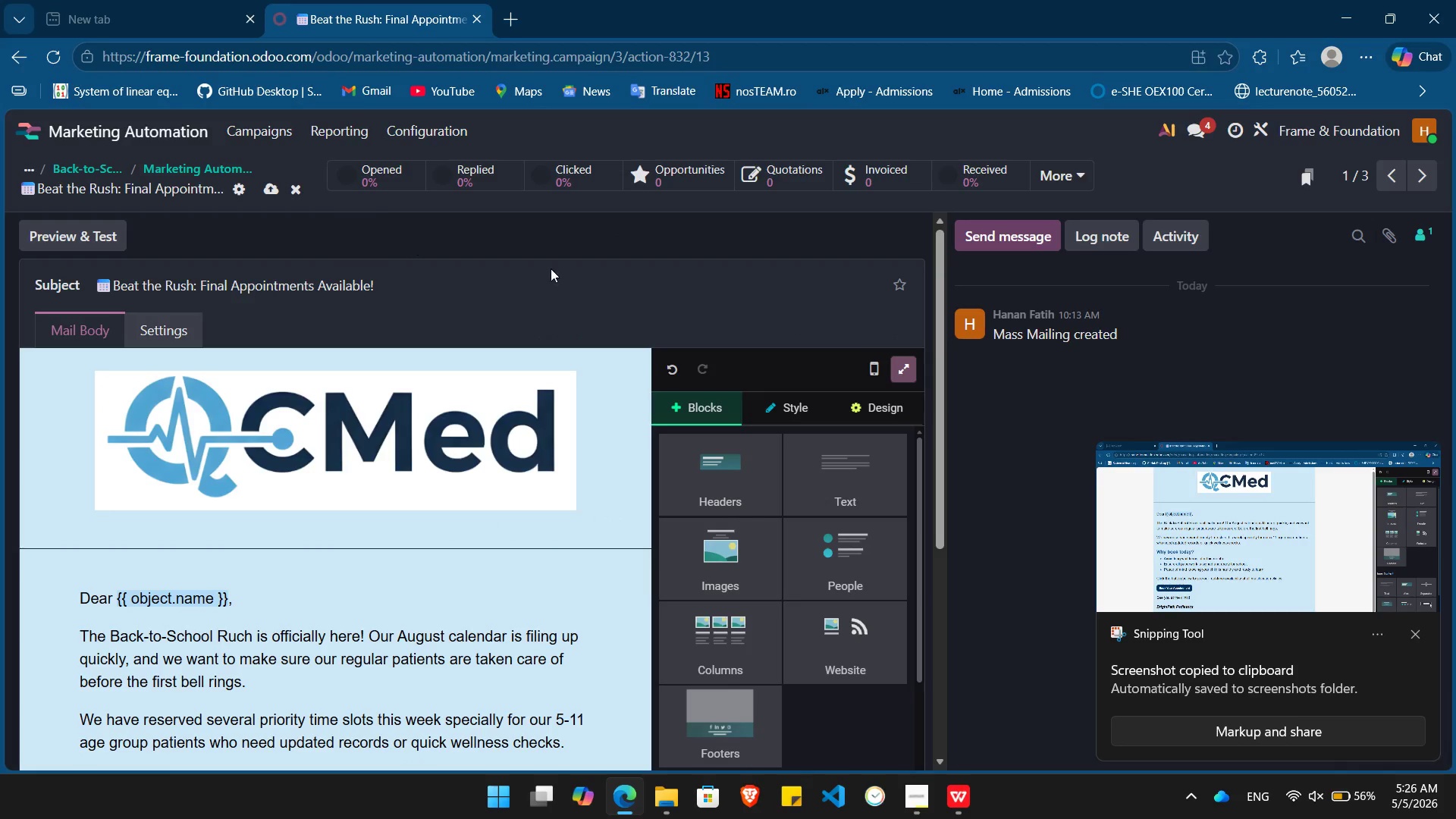 
left_click([380, 258])